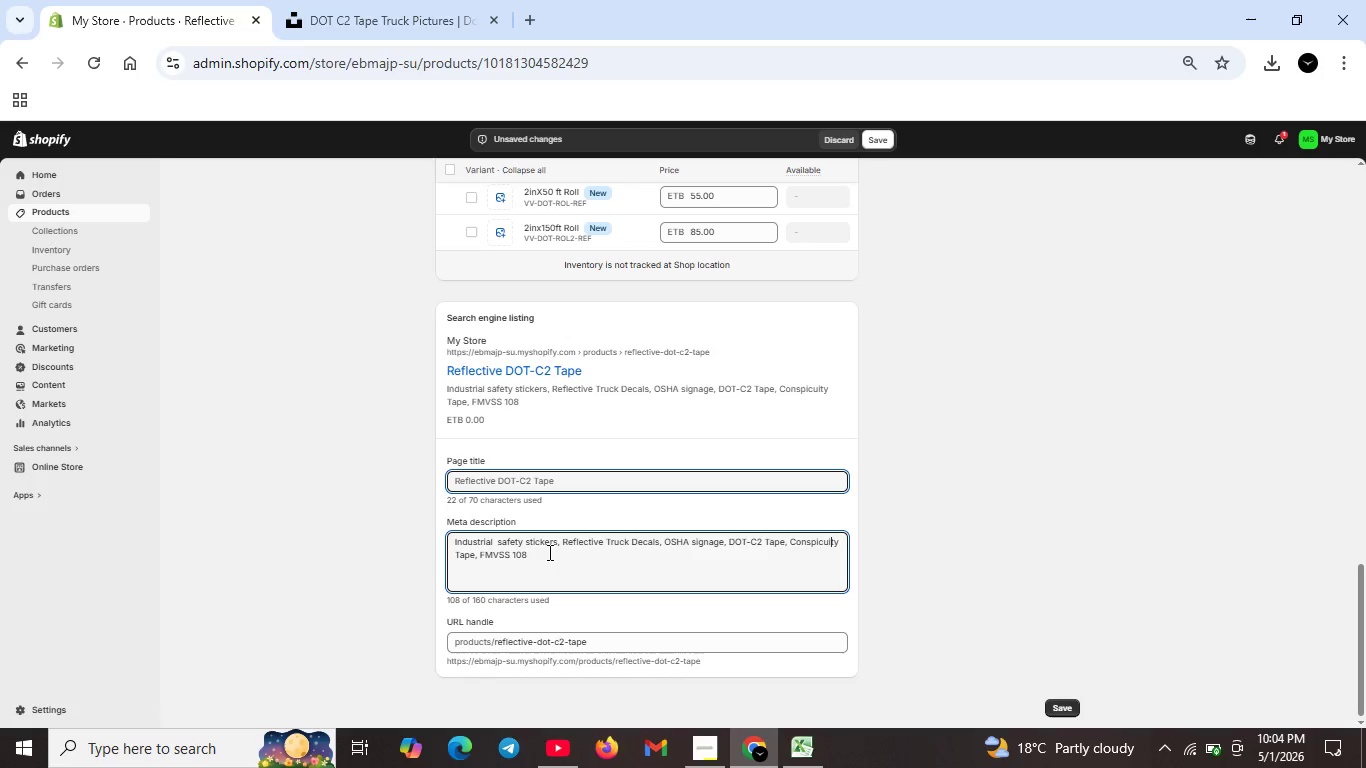 
wait(12.73)
 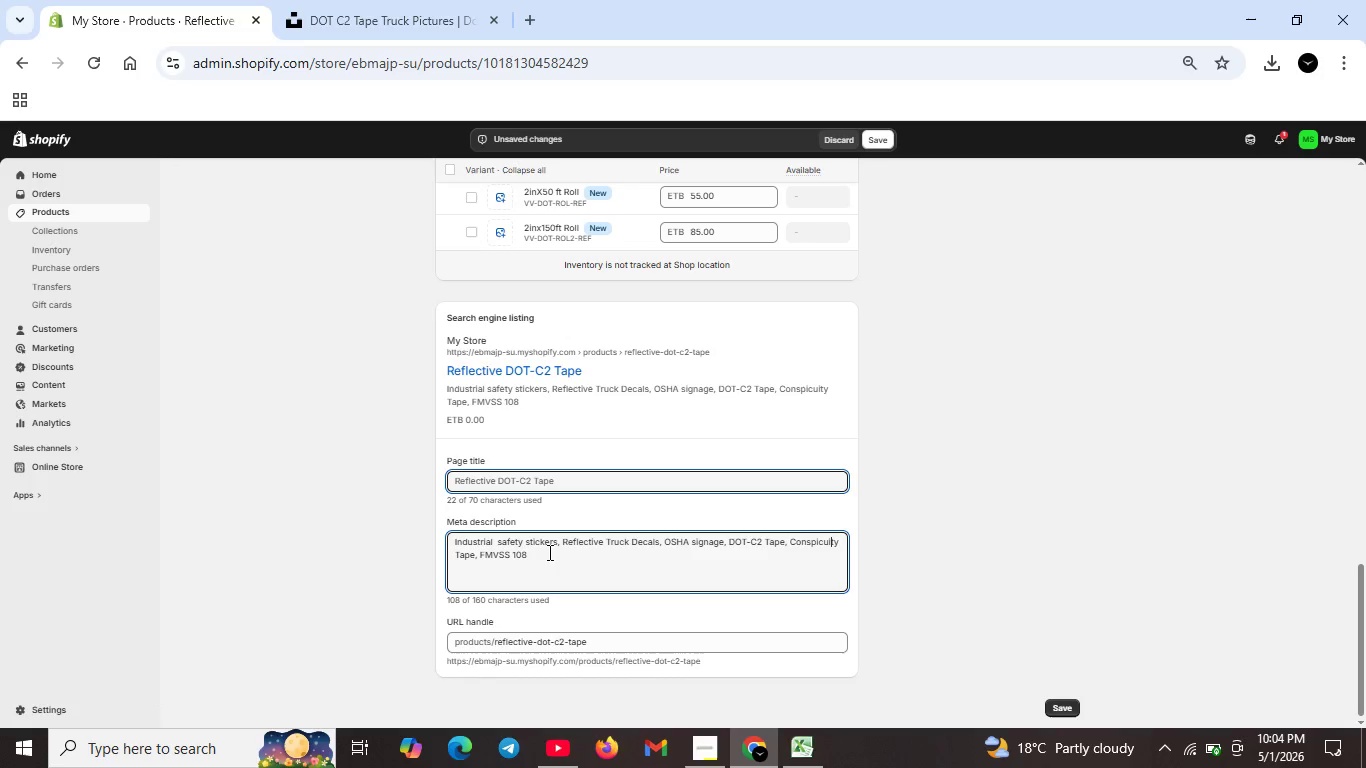 
left_click([548, 552])
 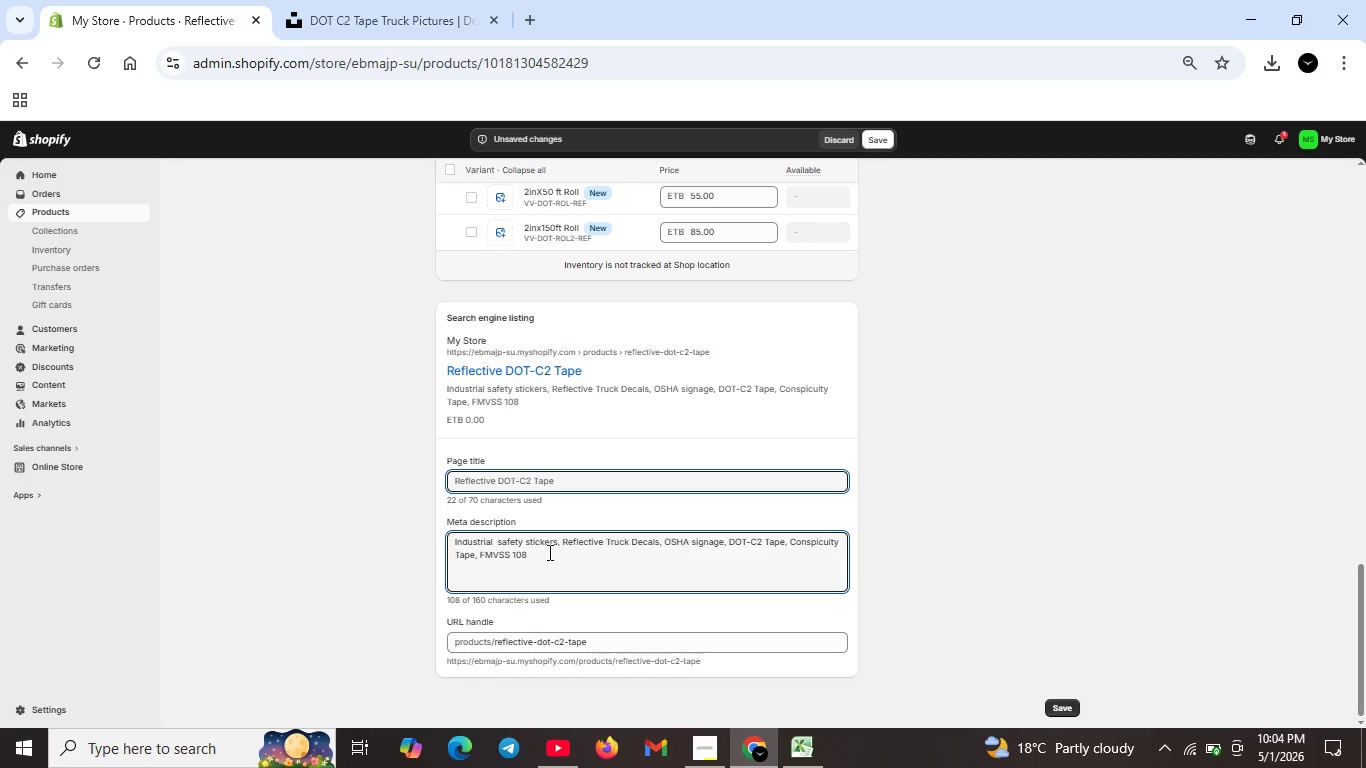 
type( compliamce. OSHA signage for commerrcial trailers)
 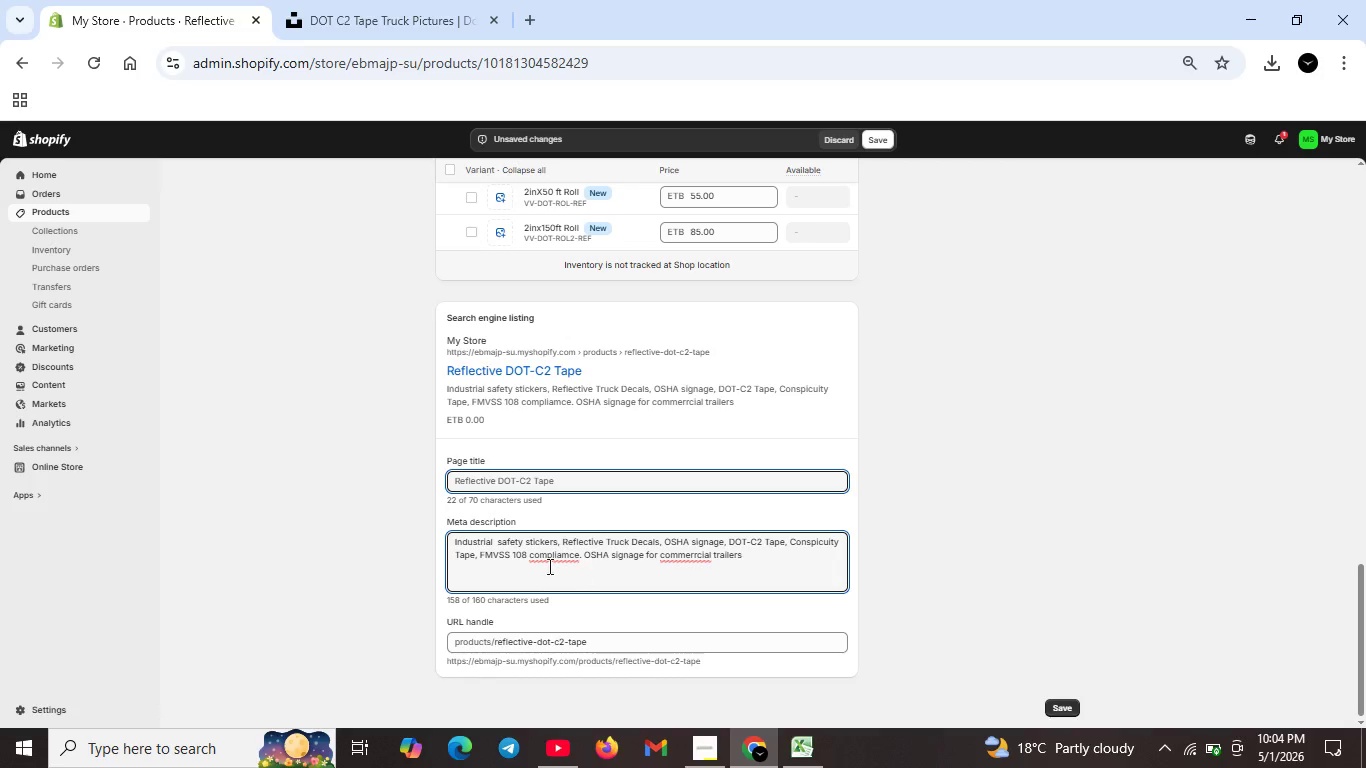 
wait(7.03)
 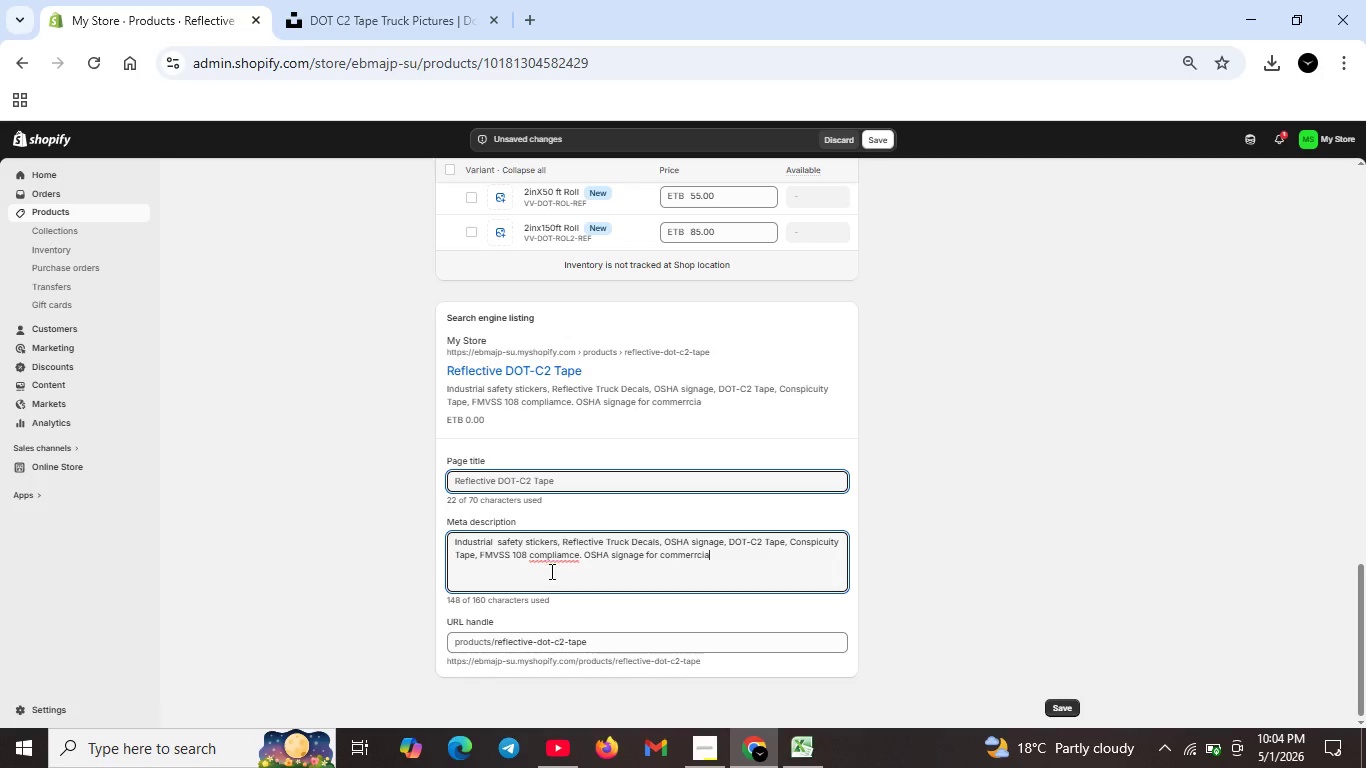 
left_click([568, 552])
 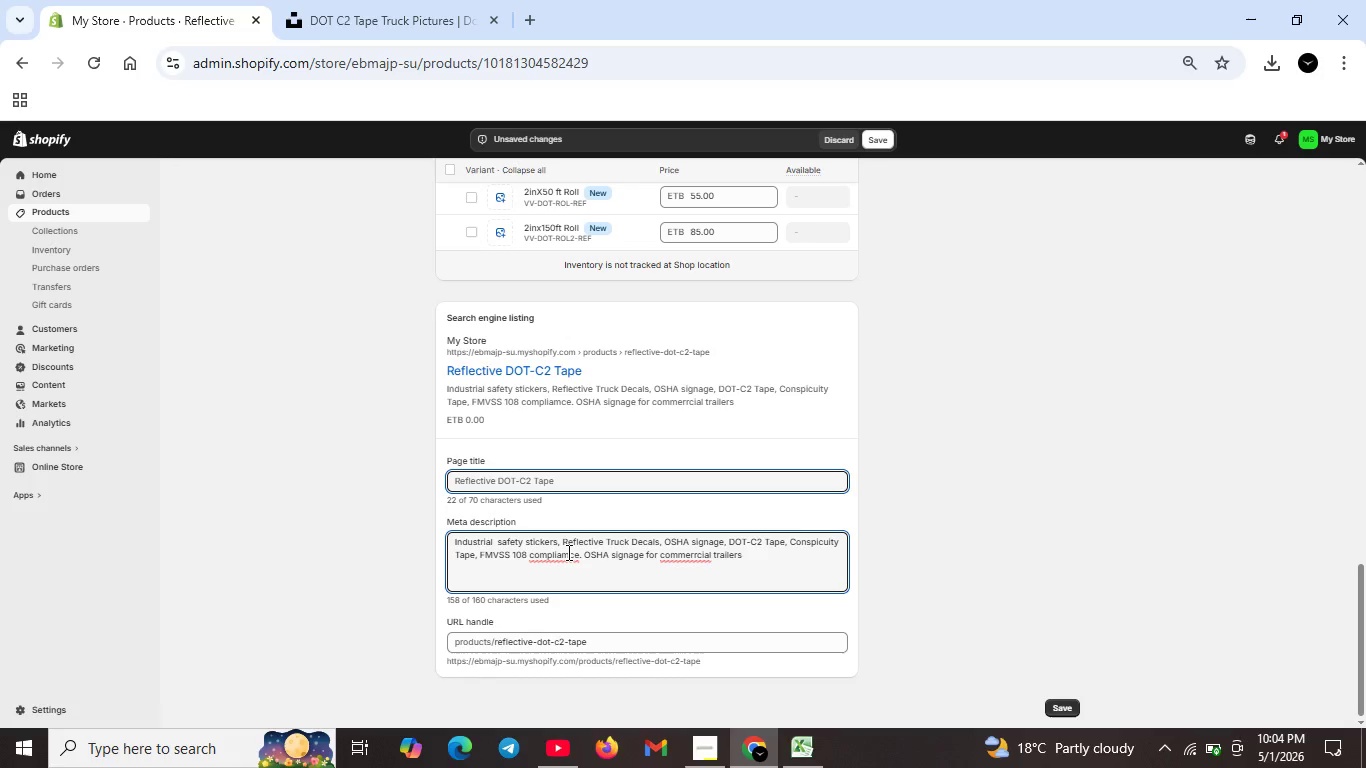 
key(Backspace)
 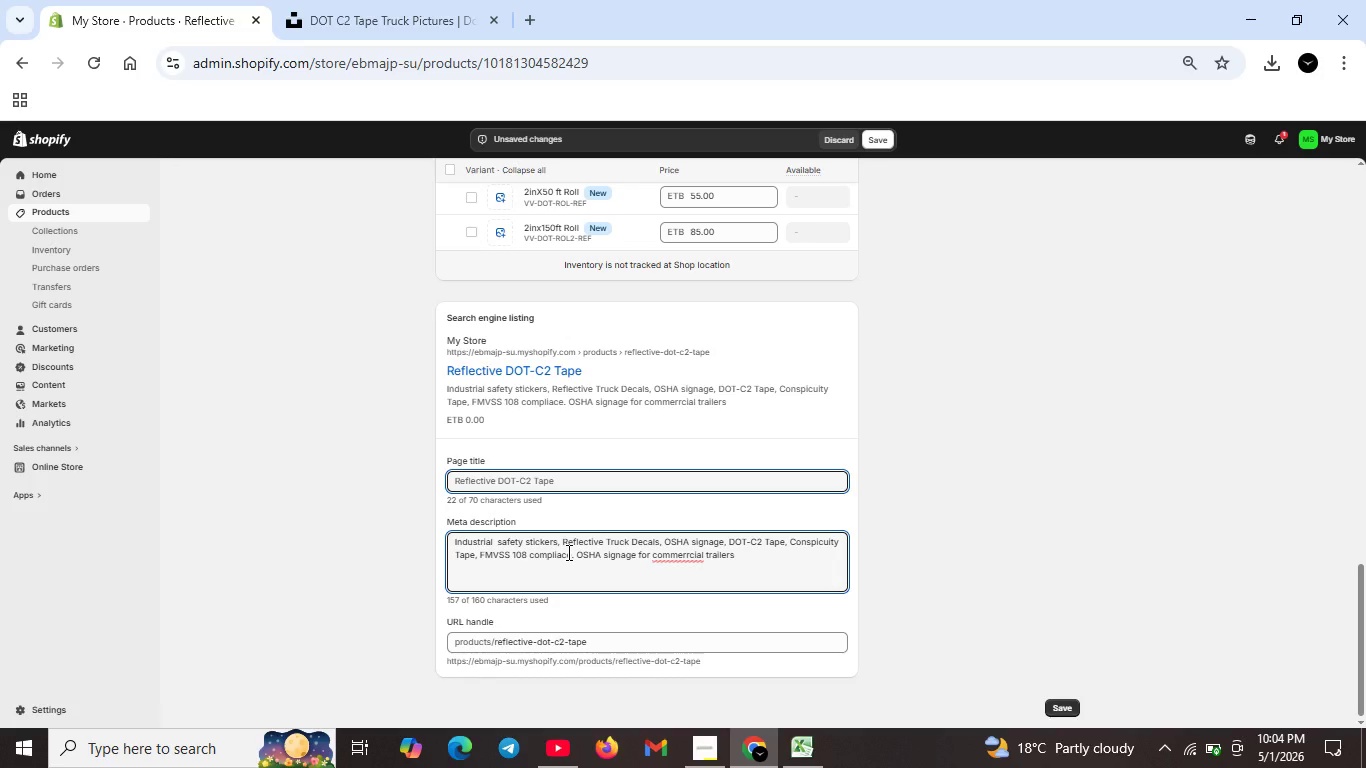 
key(N)
 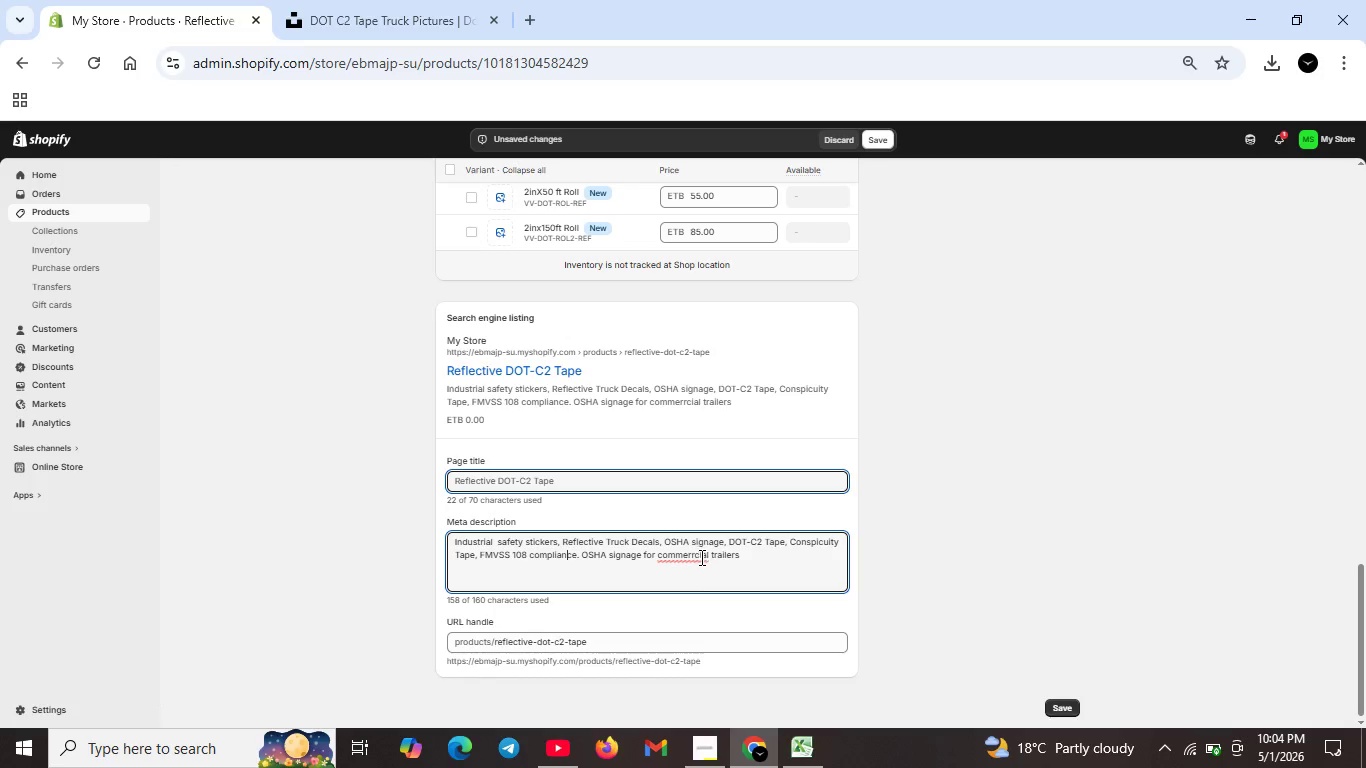 
left_click([694, 558])
 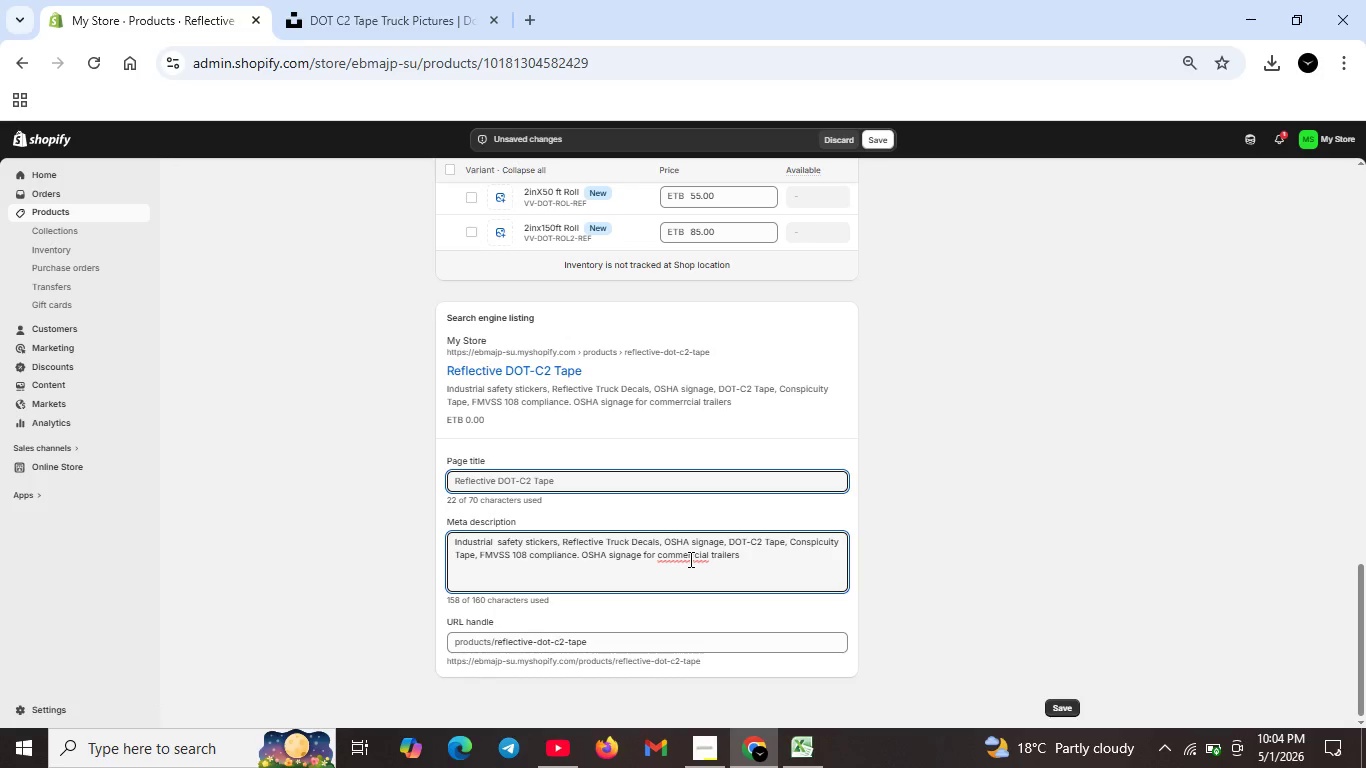 
key(Backspace)
 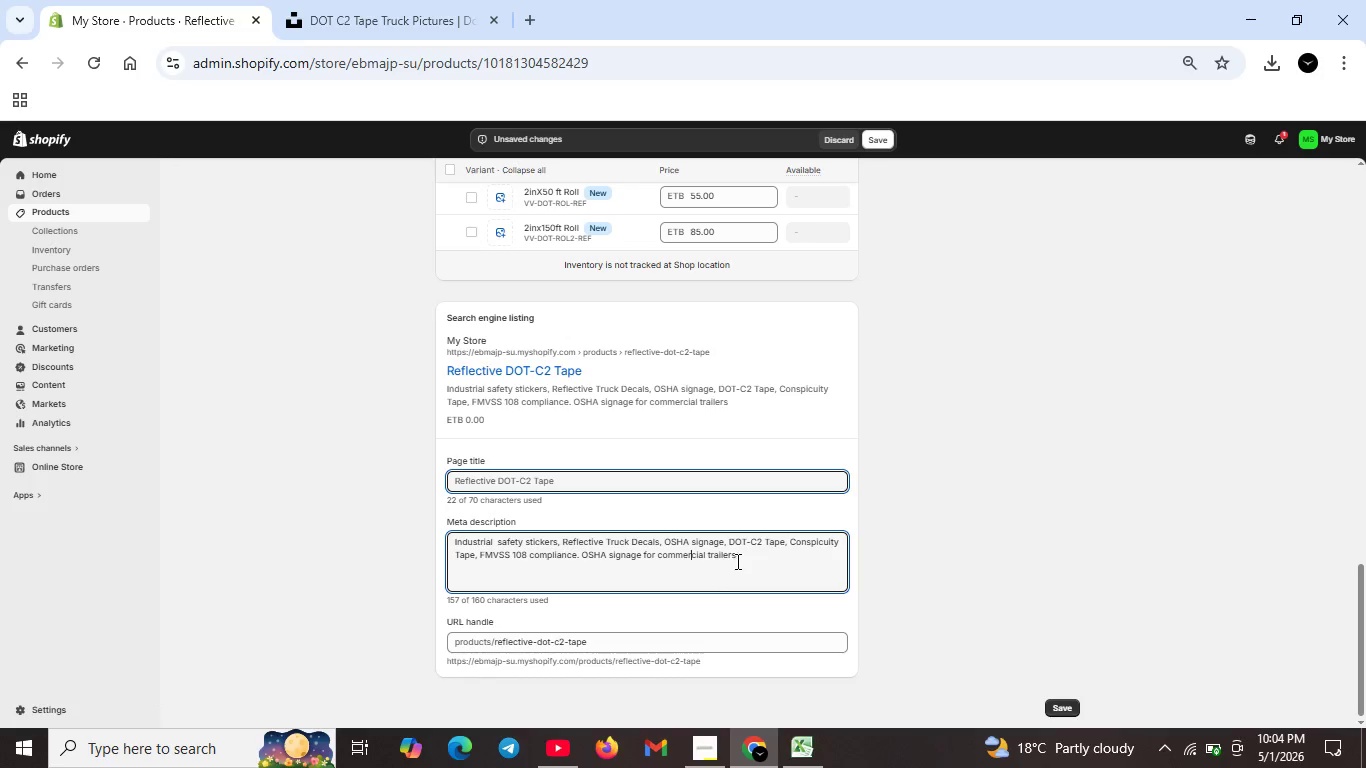 
left_click([758, 557])
 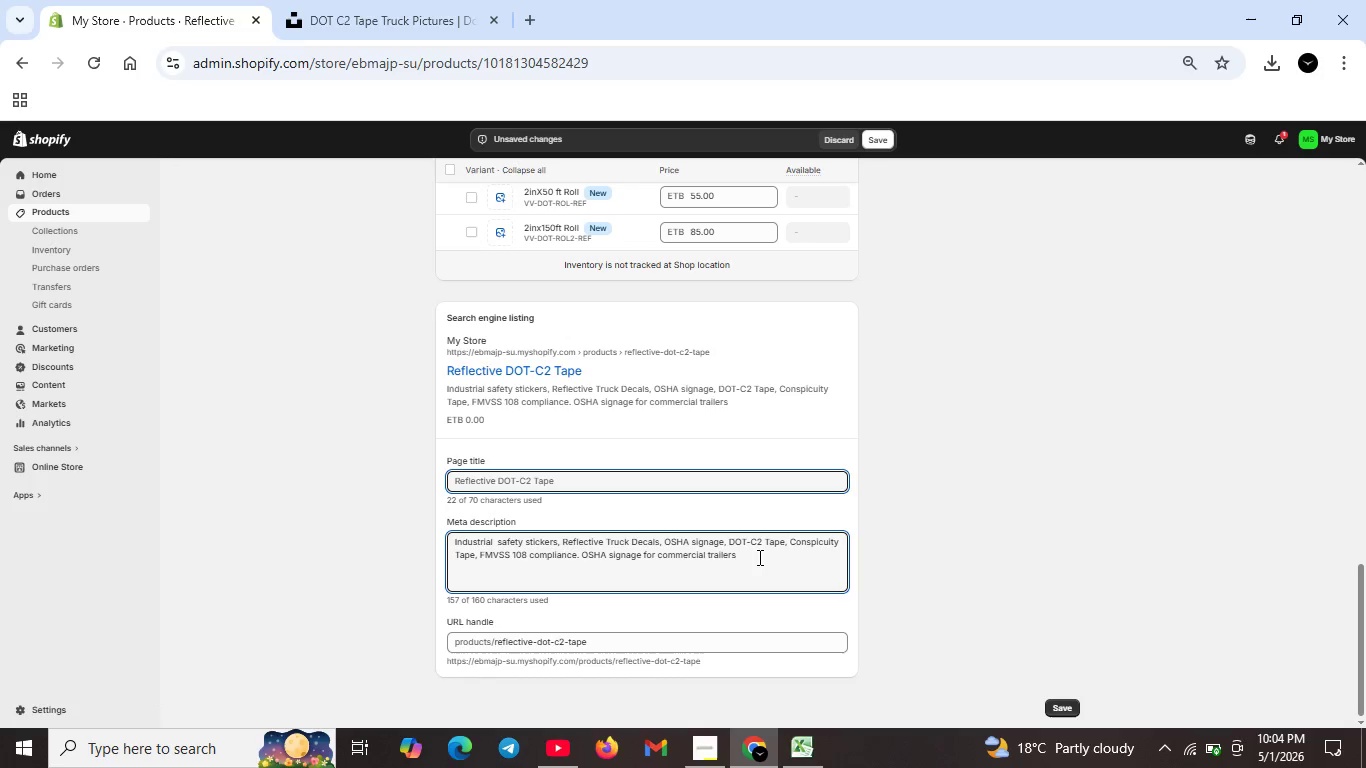 
key(Period)
 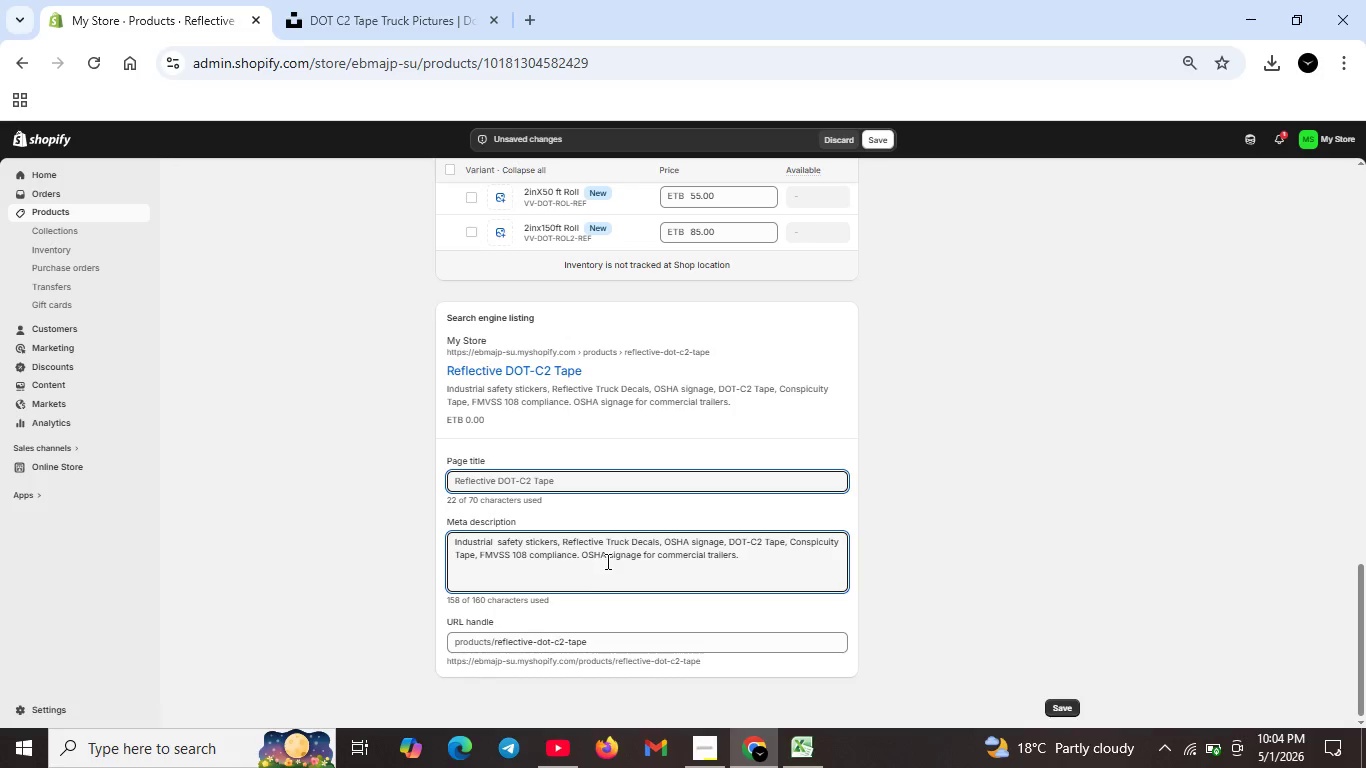 
wait(8.89)
 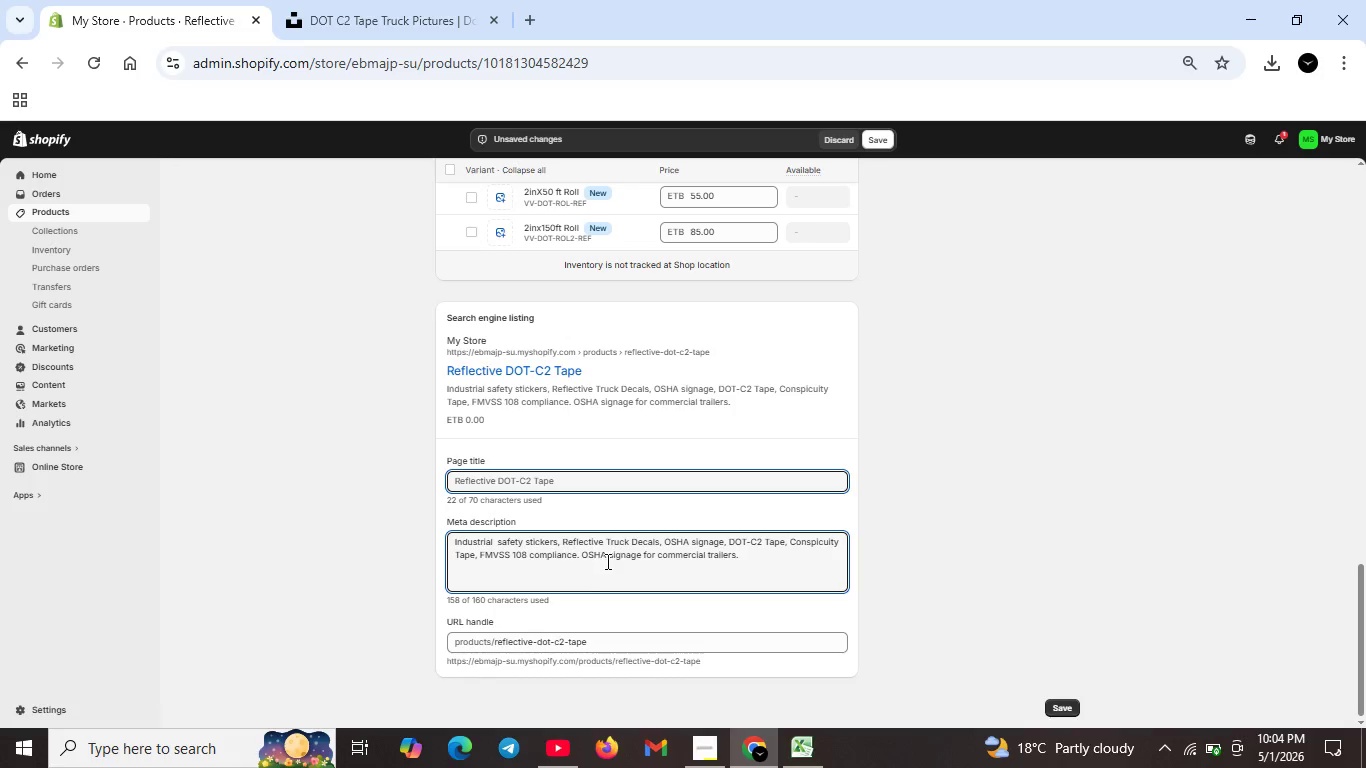 
left_click([872, 134])
 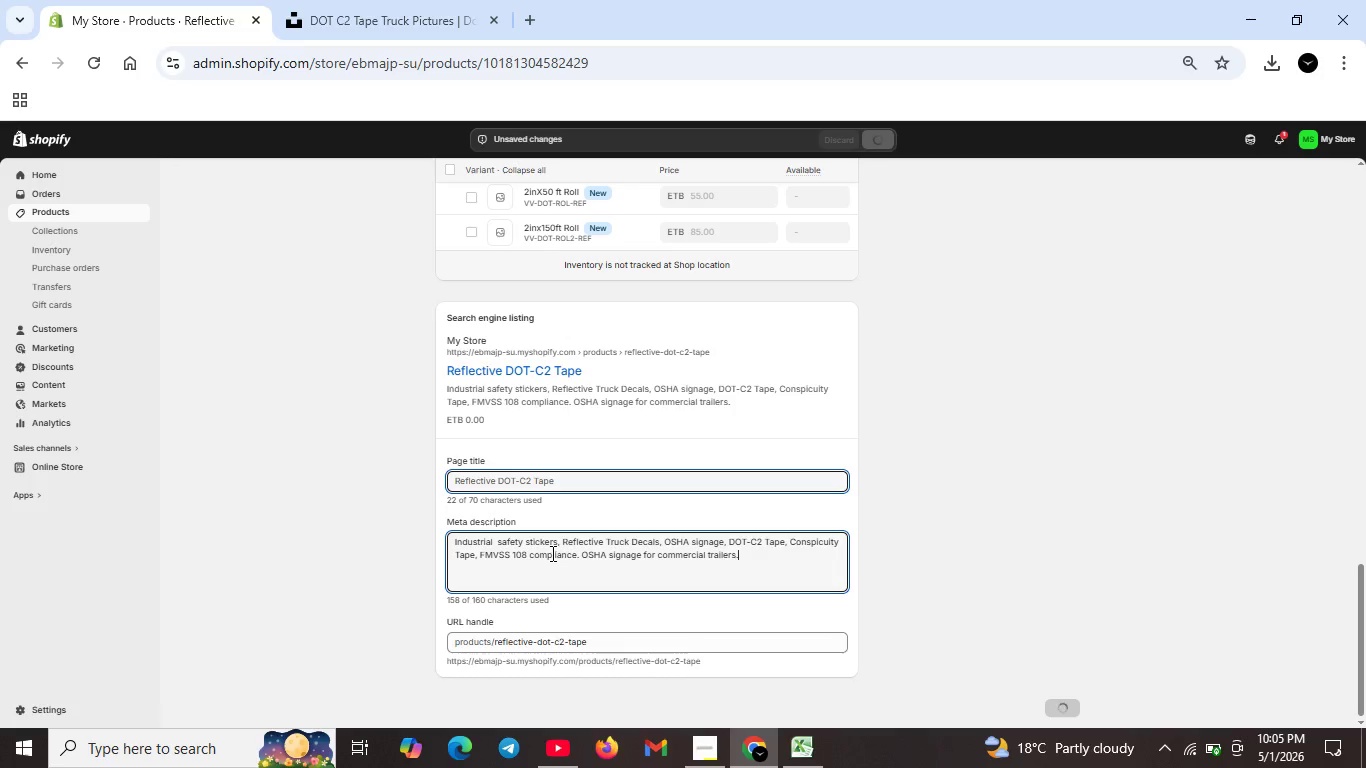 
wait(7.53)
 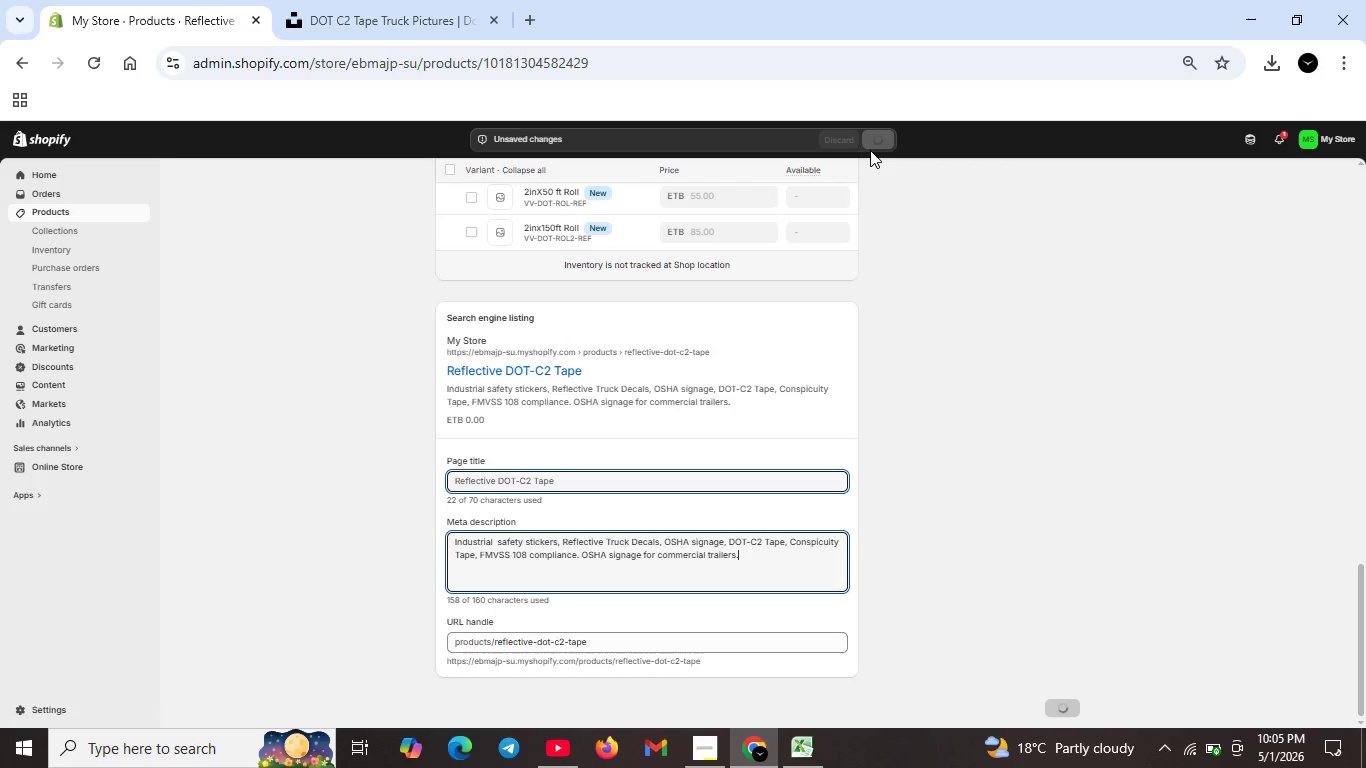 
scroll: coordinate [554, 549], scroll_direction: down, amount: 2.0
 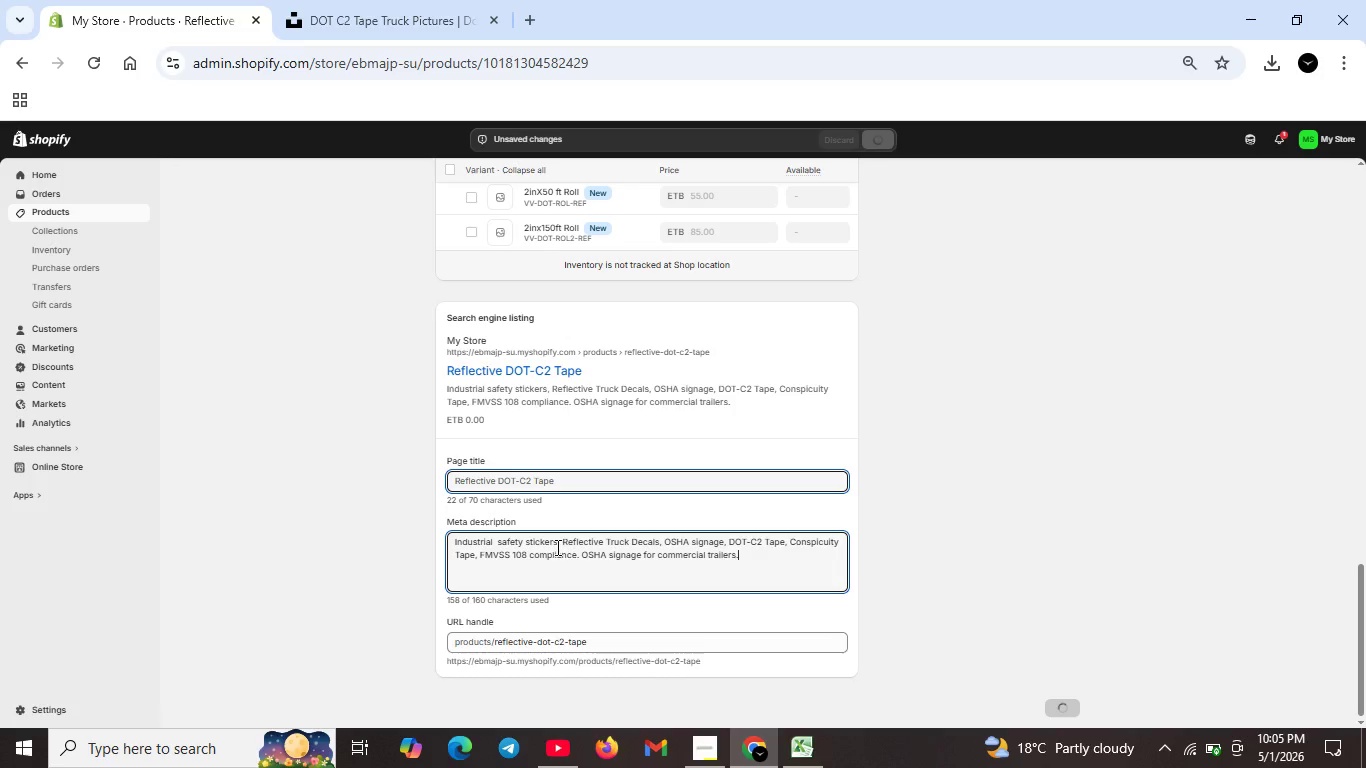 
scroll: coordinate [641, 420], scroll_direction: up, amount: 15.0
 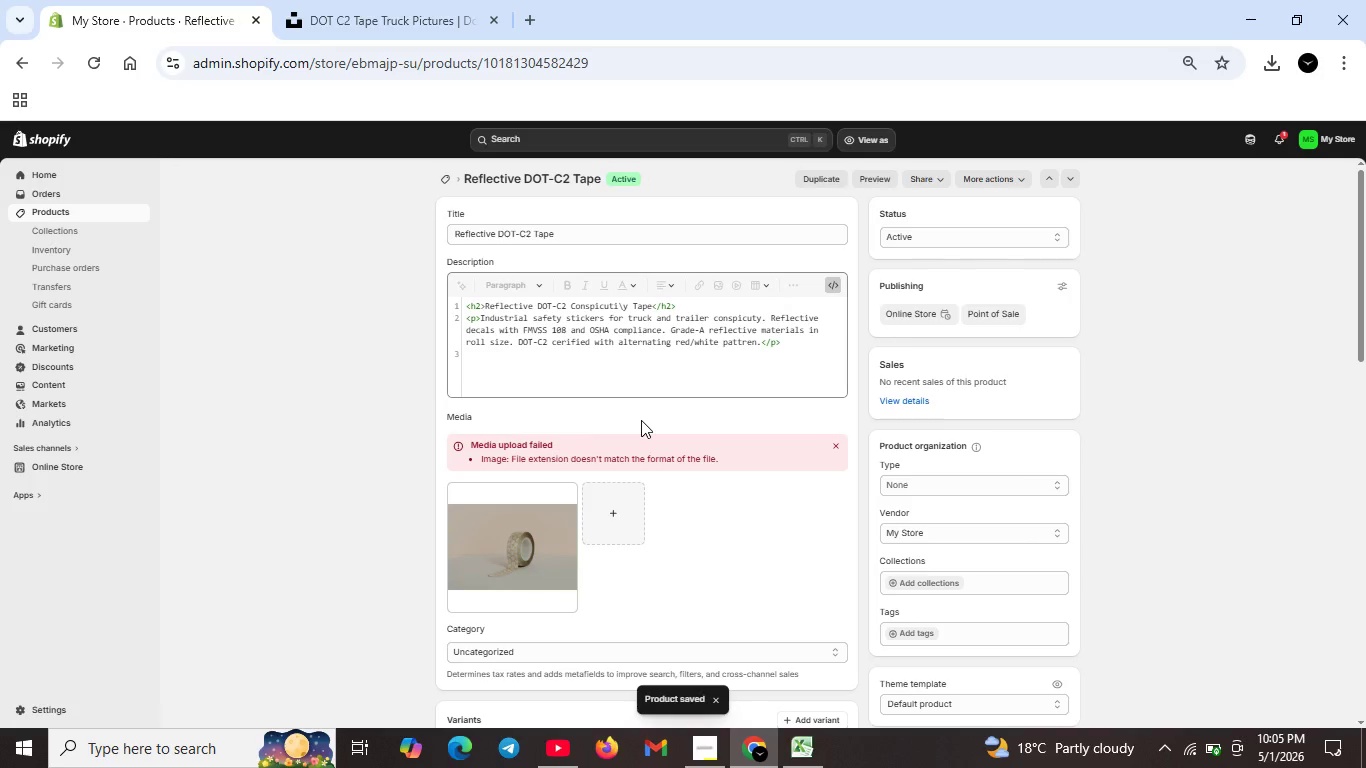 
scroll: coordinate [641, 420], scroll_direction: down, amount: 3.0
 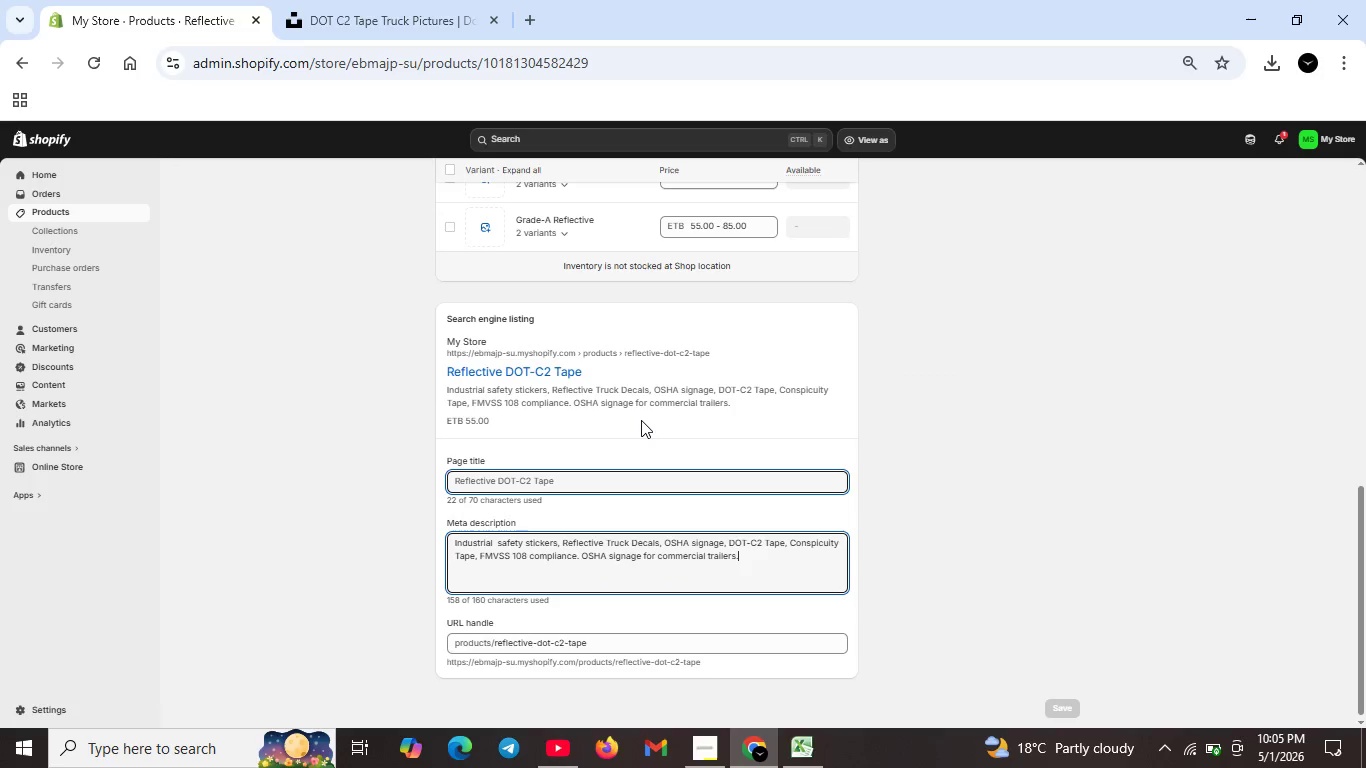 
scroll: coordinate [641, 420], scroll_direction: up, amount: 2.0
 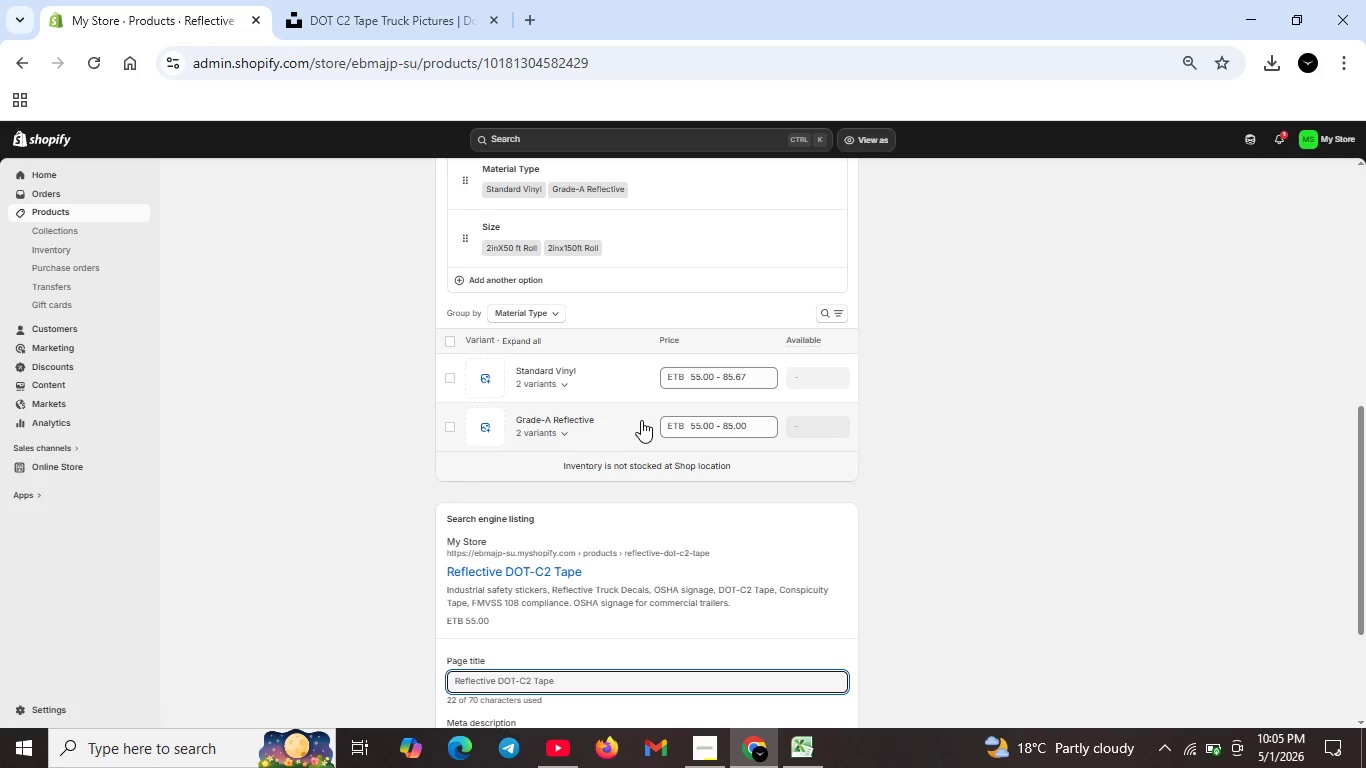 
scroll: coordinate [641, 420], scroll_direction: down, amount: 5.0
 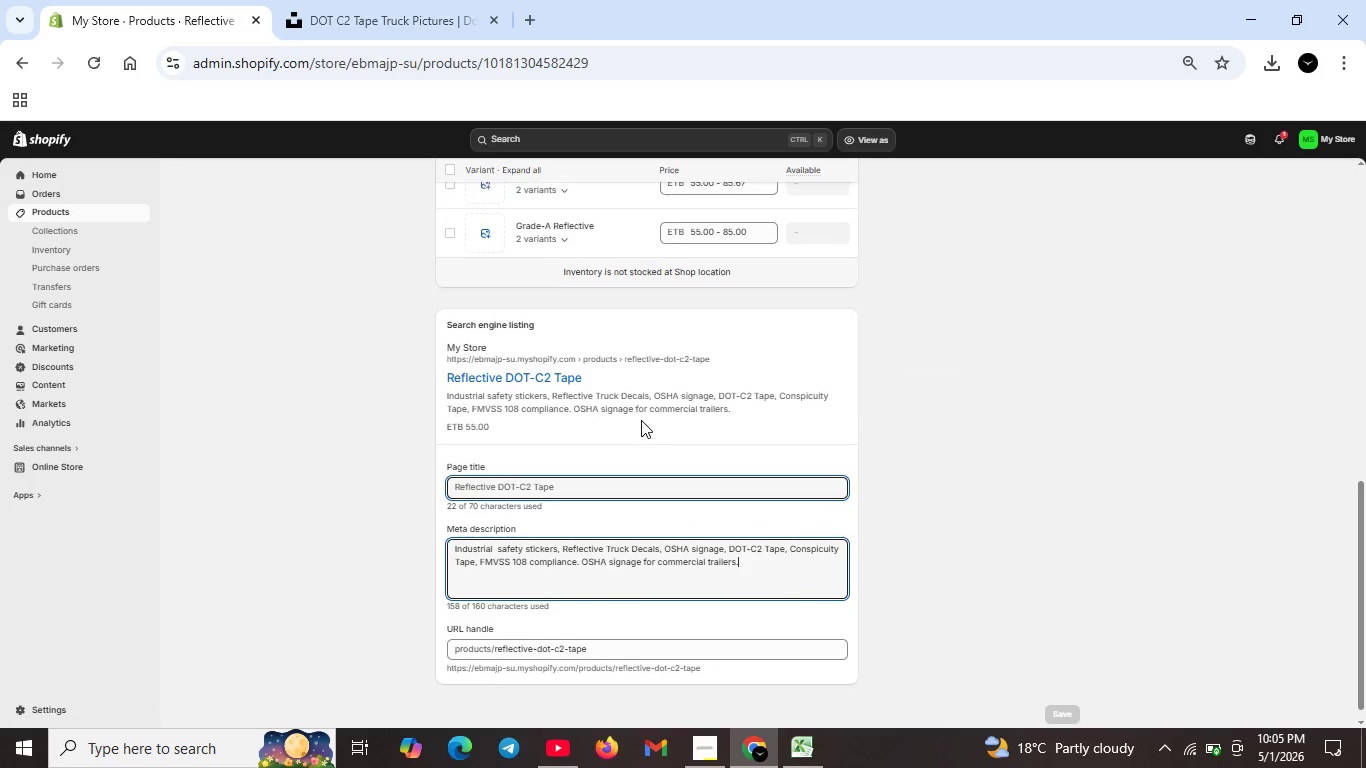 
scroll: coordinate [641, 420], scroll_direction: up, amount: 1.0
 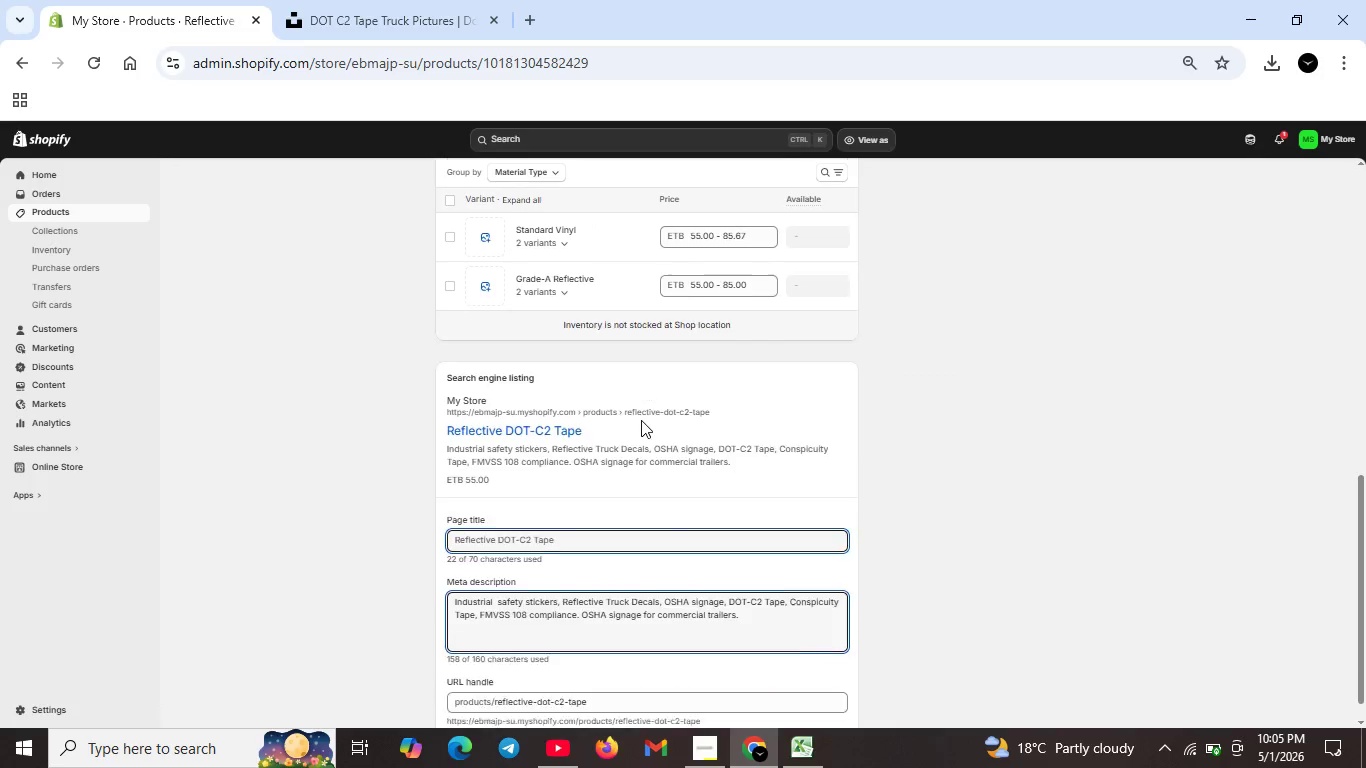 
scroll: coordinate [641, 420], scroll_direction: down, amount: 1.0
 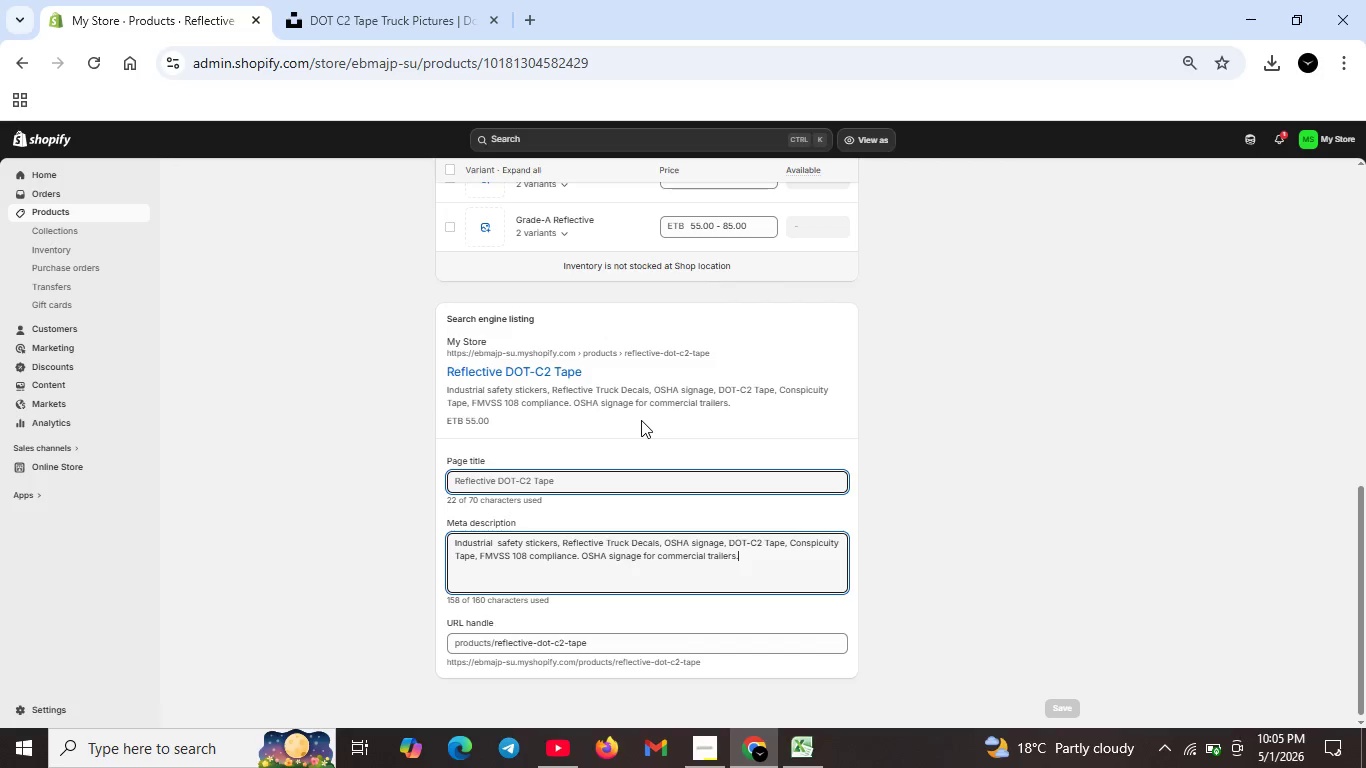 
scroll: coordinate [571, 362], scroll_direction: up, amount: 15.0
 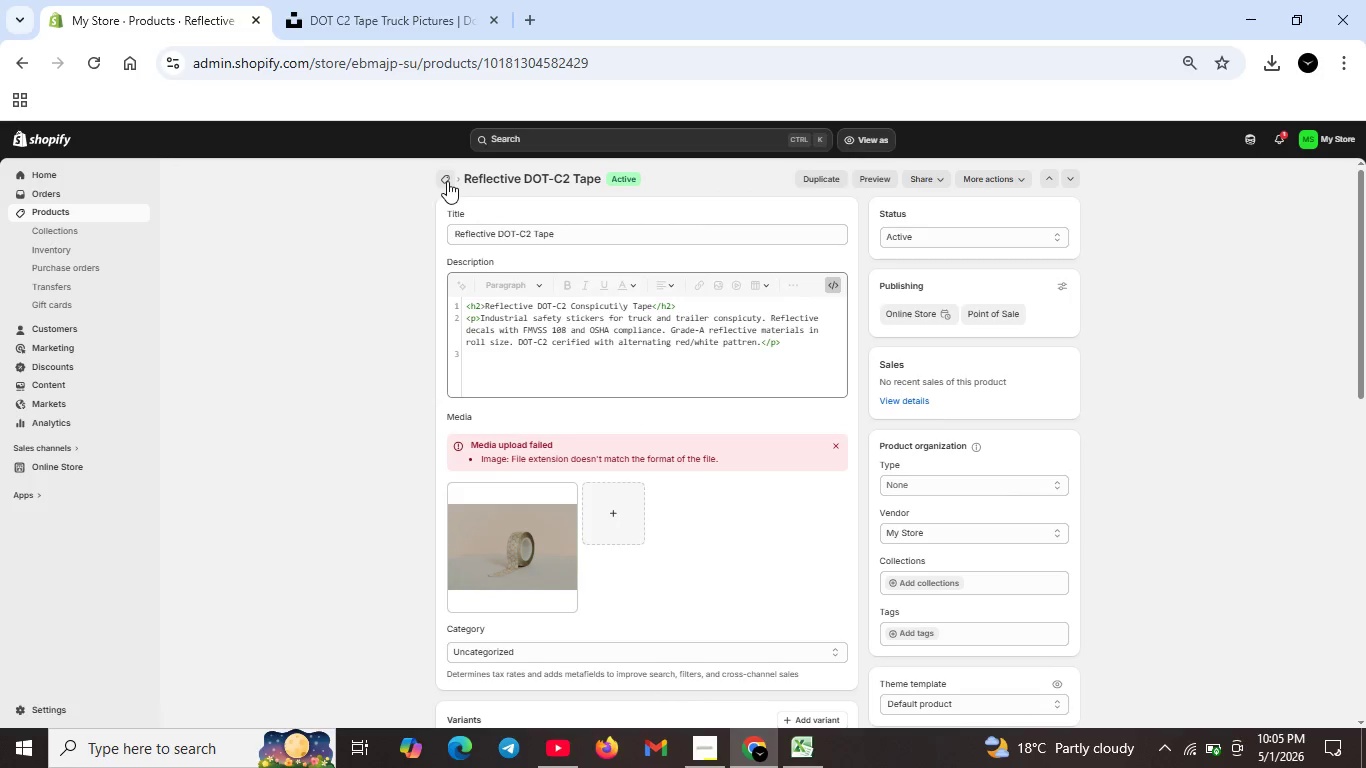 
left_click([447, 181])
 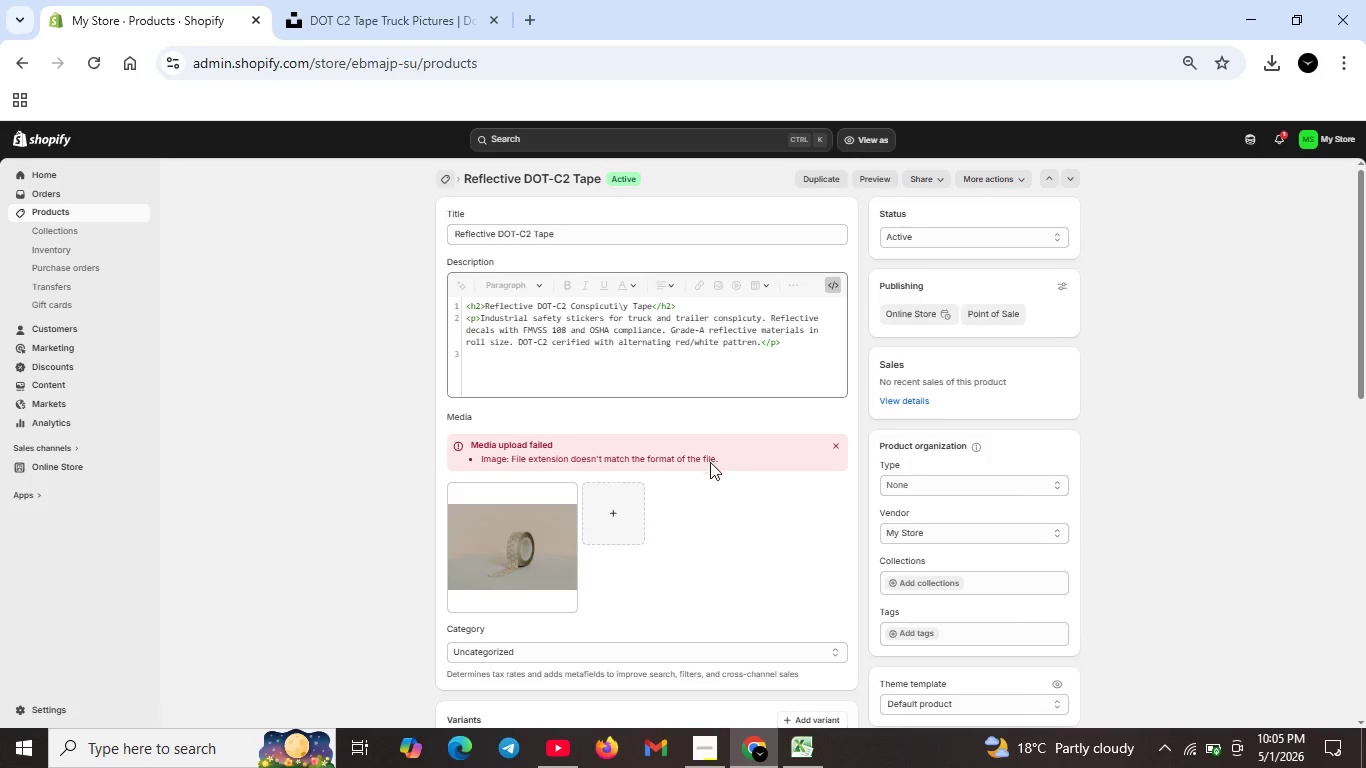 
left_click([708, 736])
 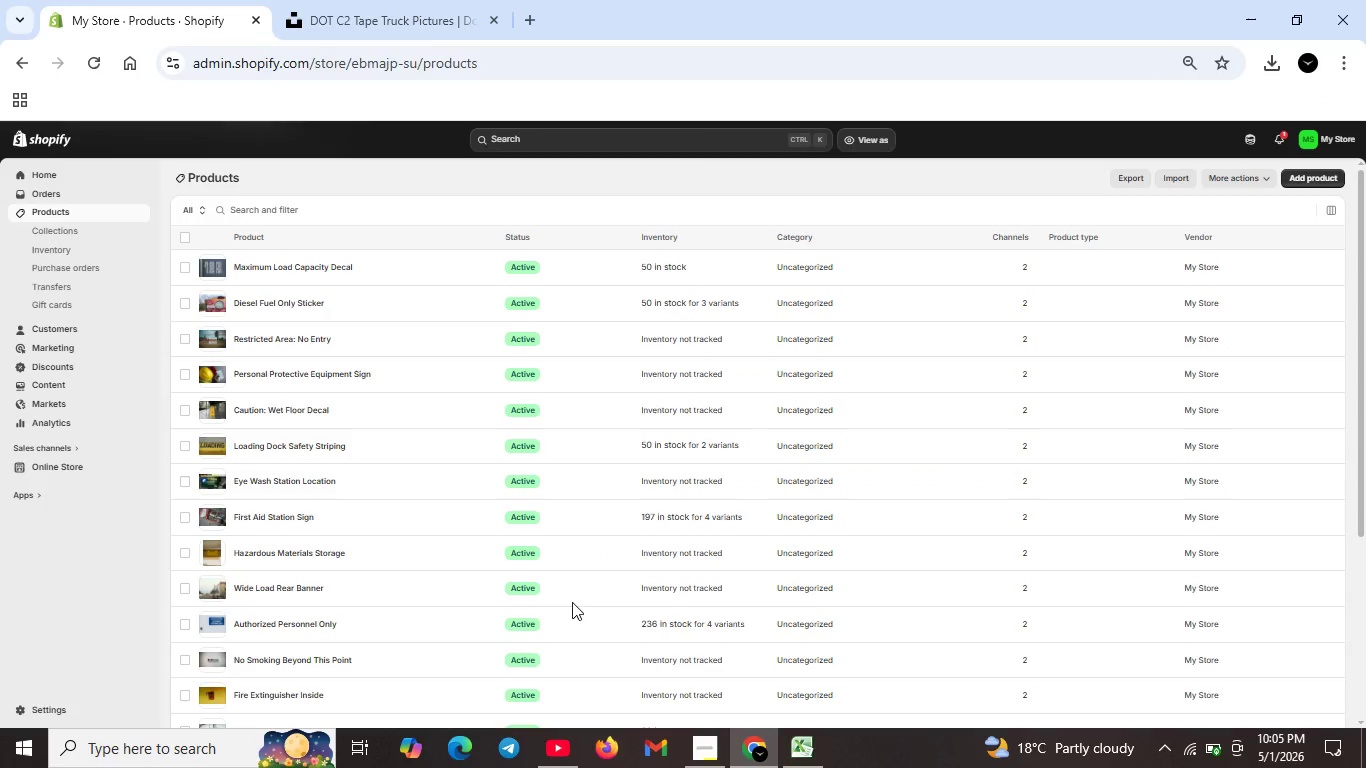 
scroll: coordinate [559, 594], scroll_direction: down, amount: 8.0
 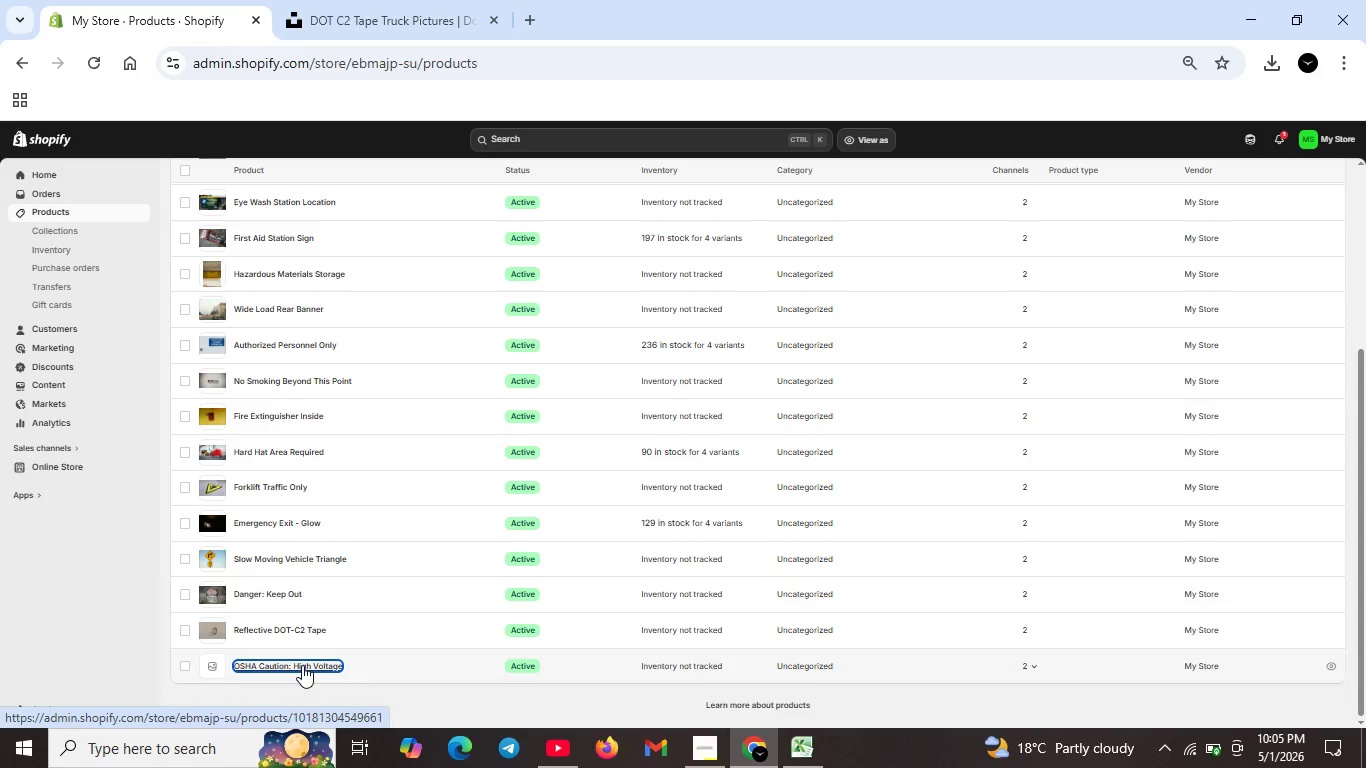 
double_click([301, 665])
 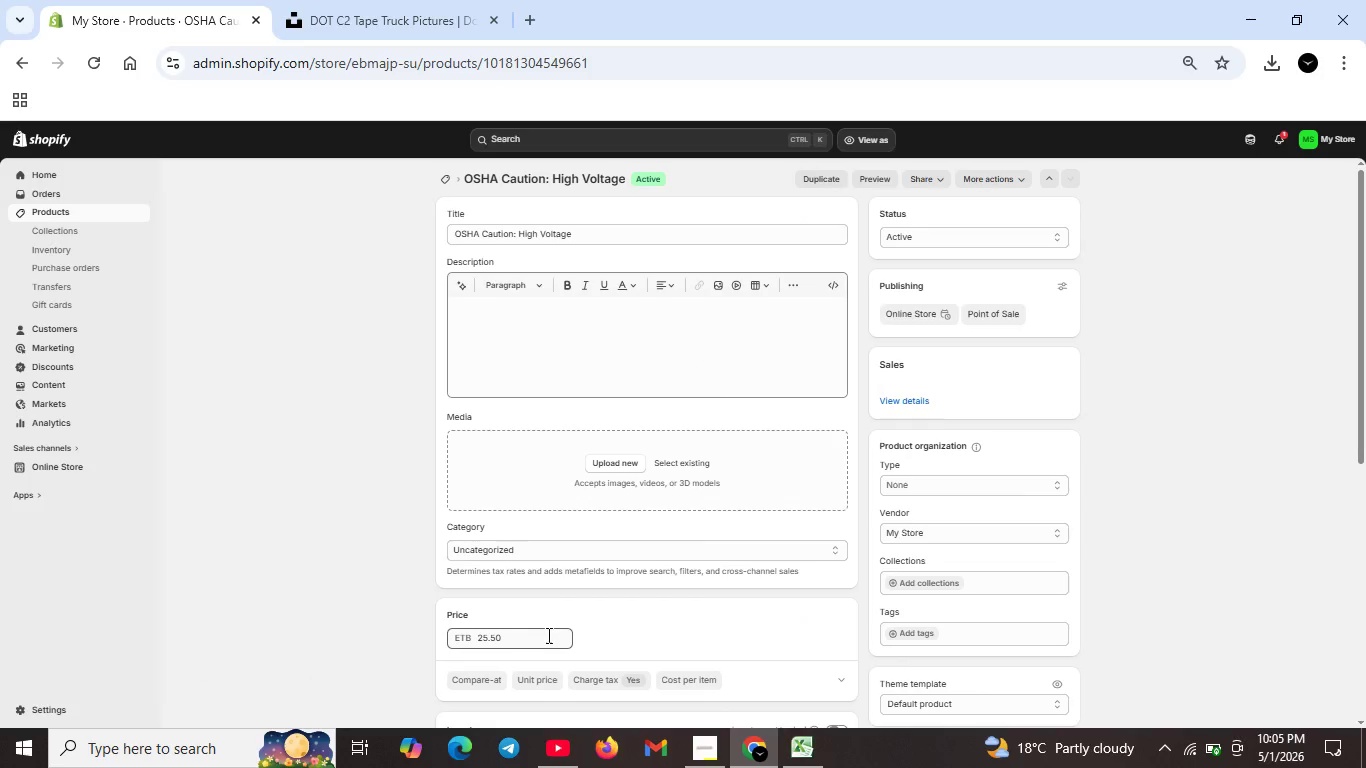 
wait(9.3)
 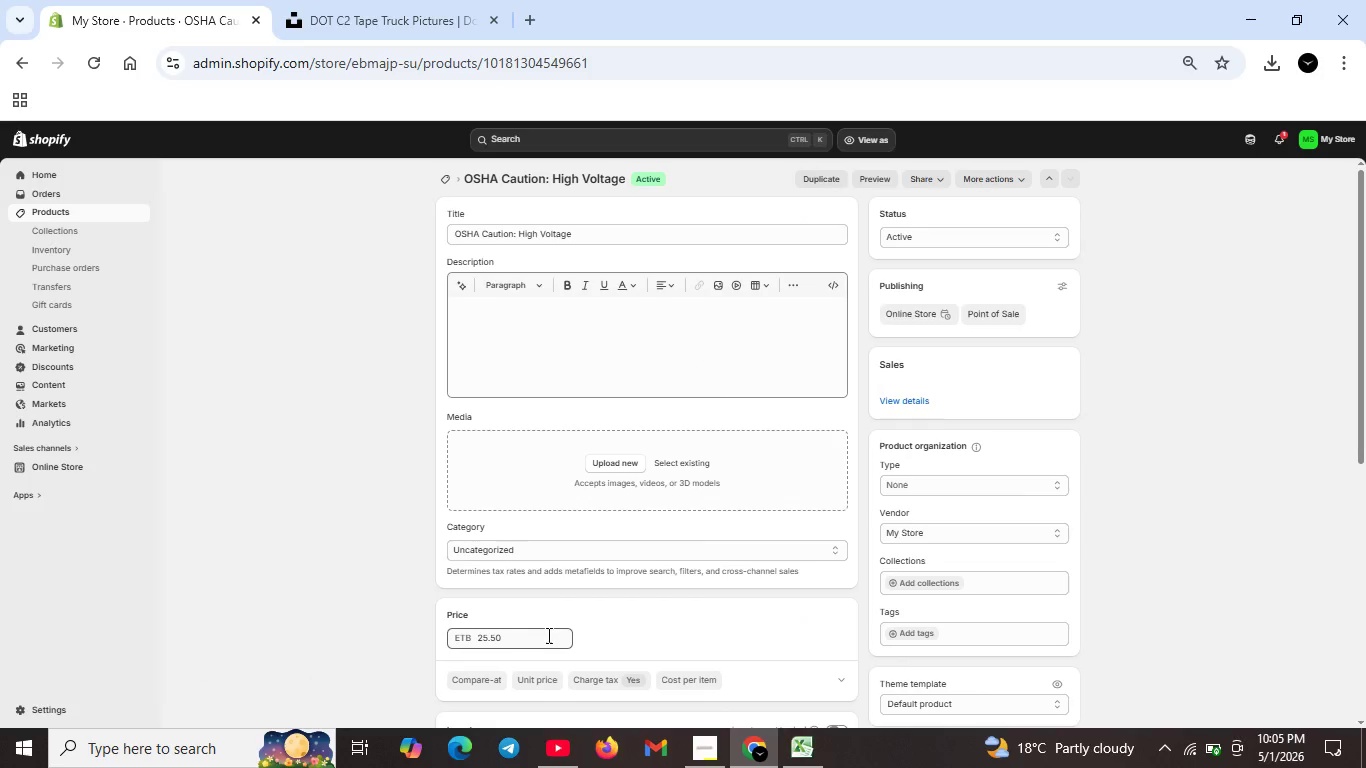 
left_click([529, 321])
 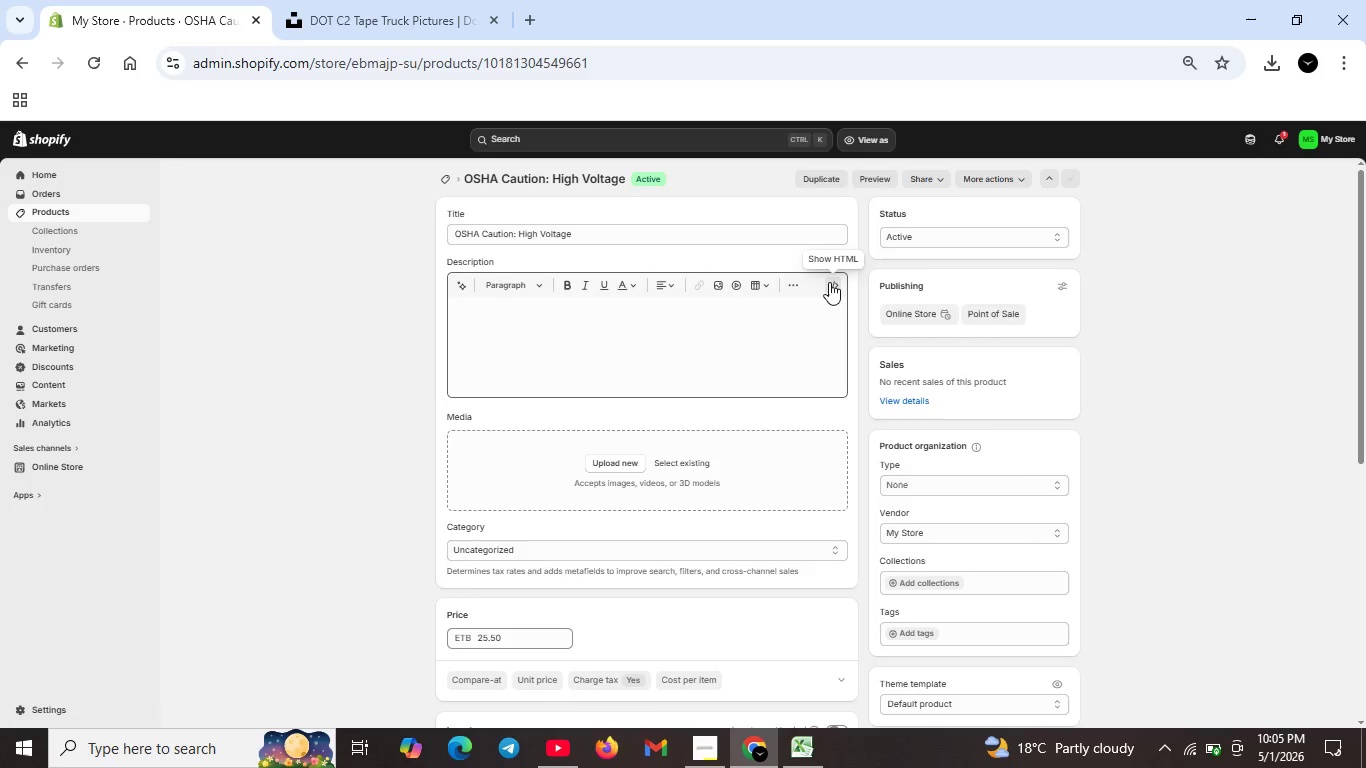 
left_click([829, 281])
 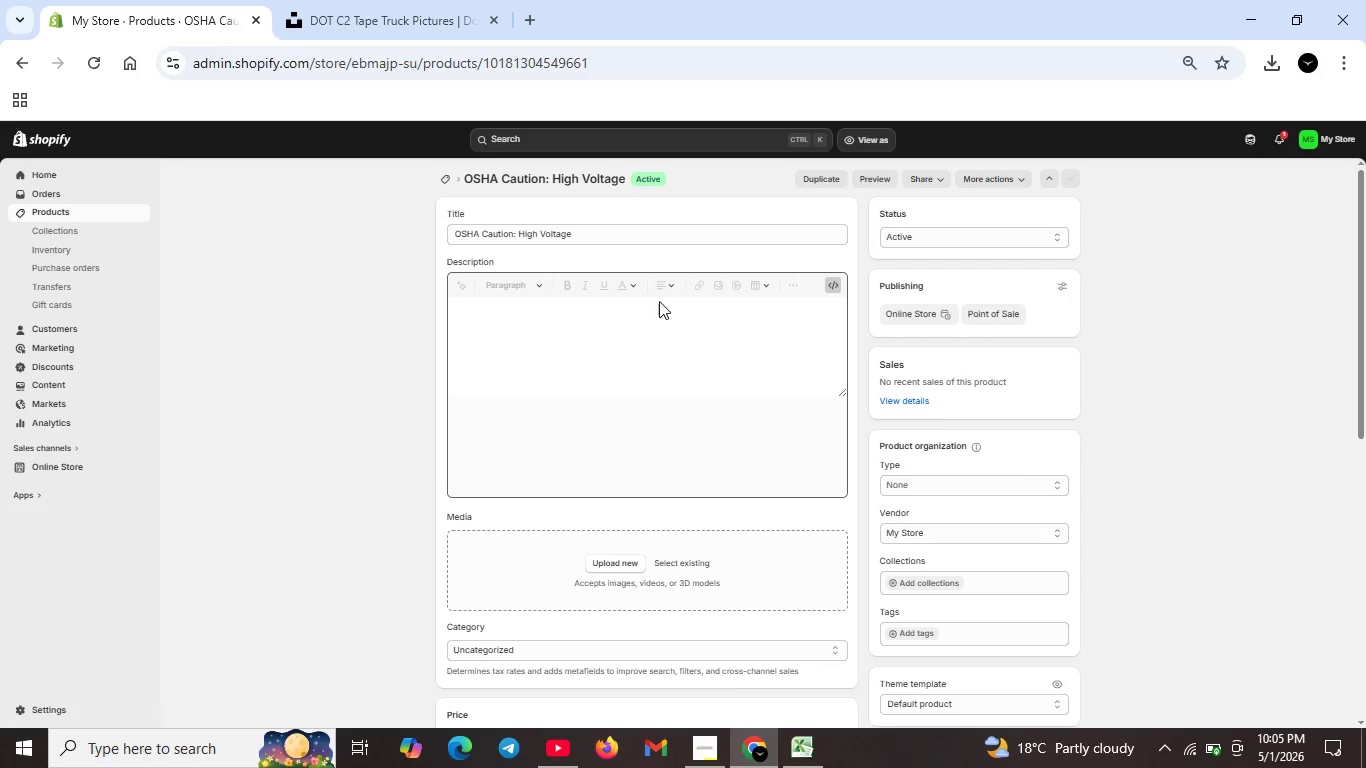 
left_click([662, 300])
 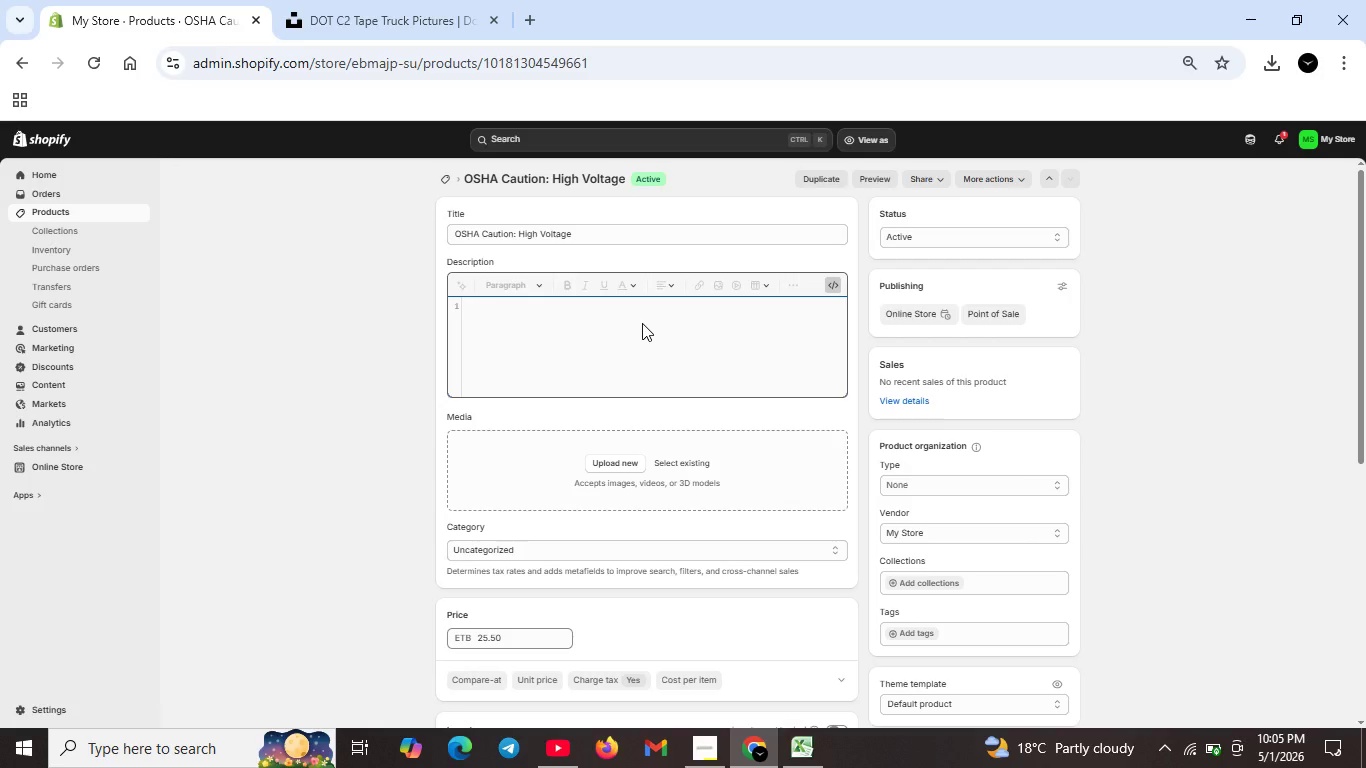 
type(,h2)
 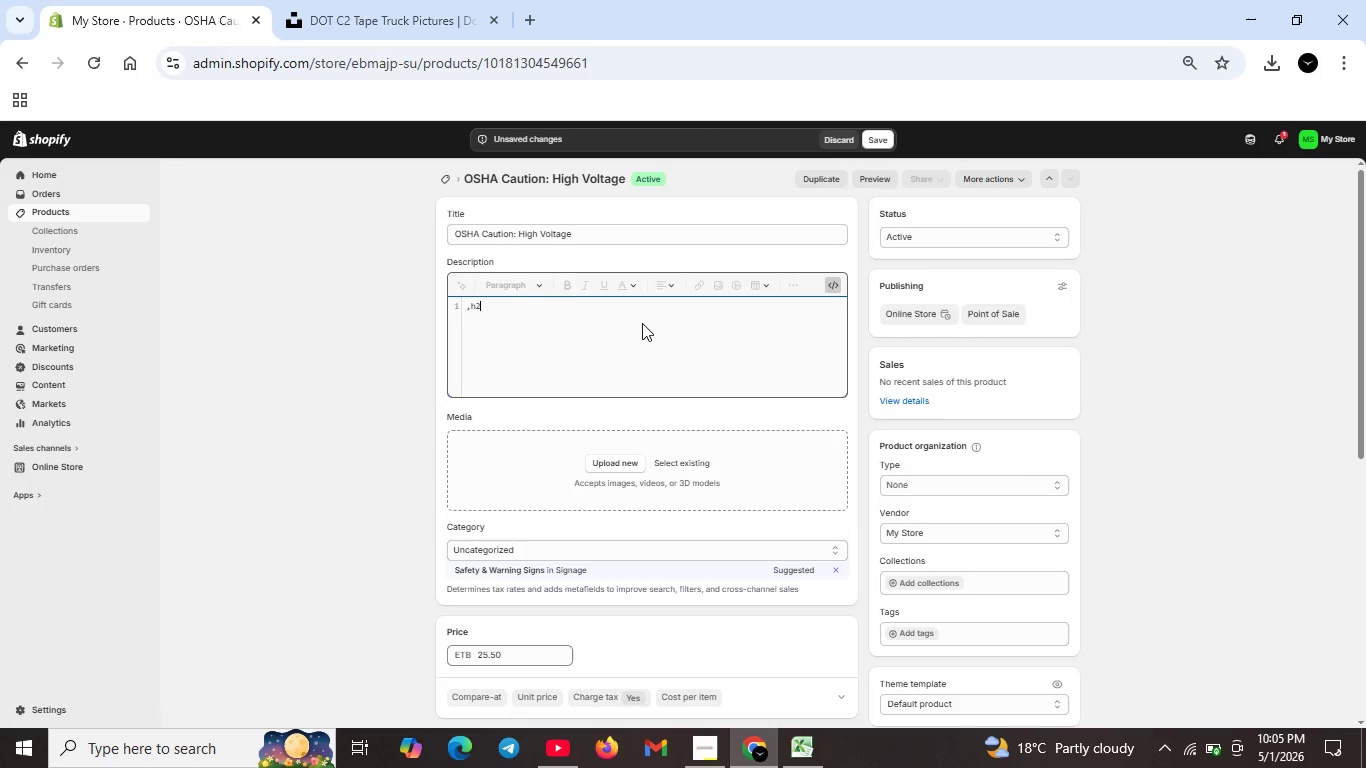 
key(ArrowLeft)
 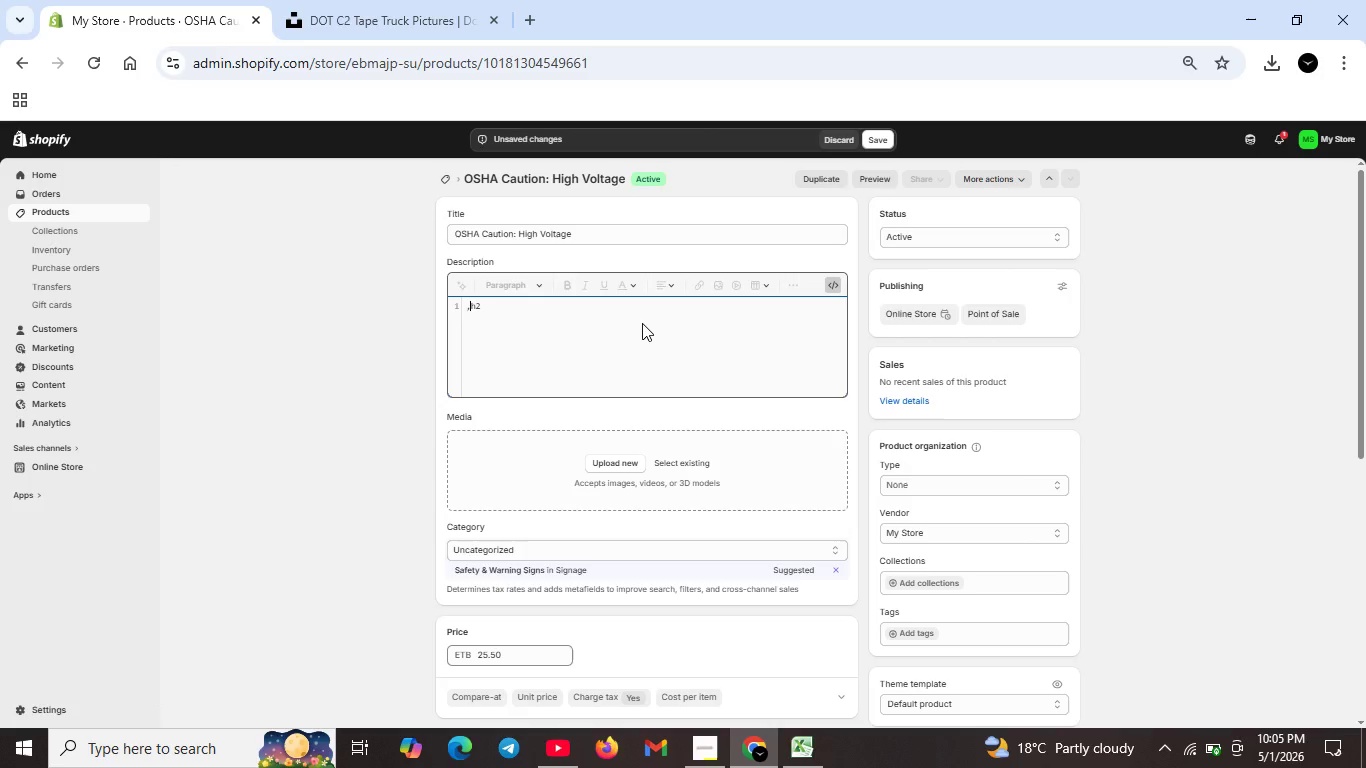 
key(ArrowLeft)
 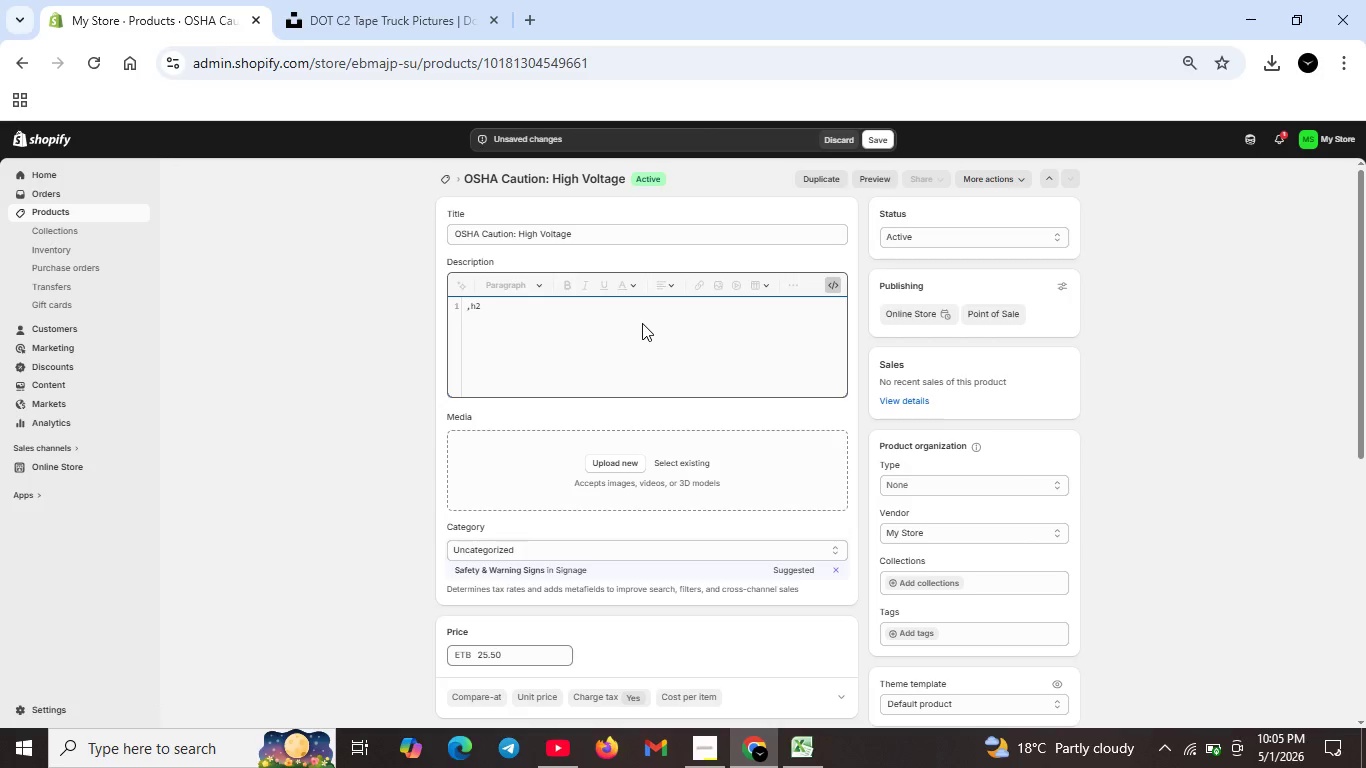 
key(Backspace)
 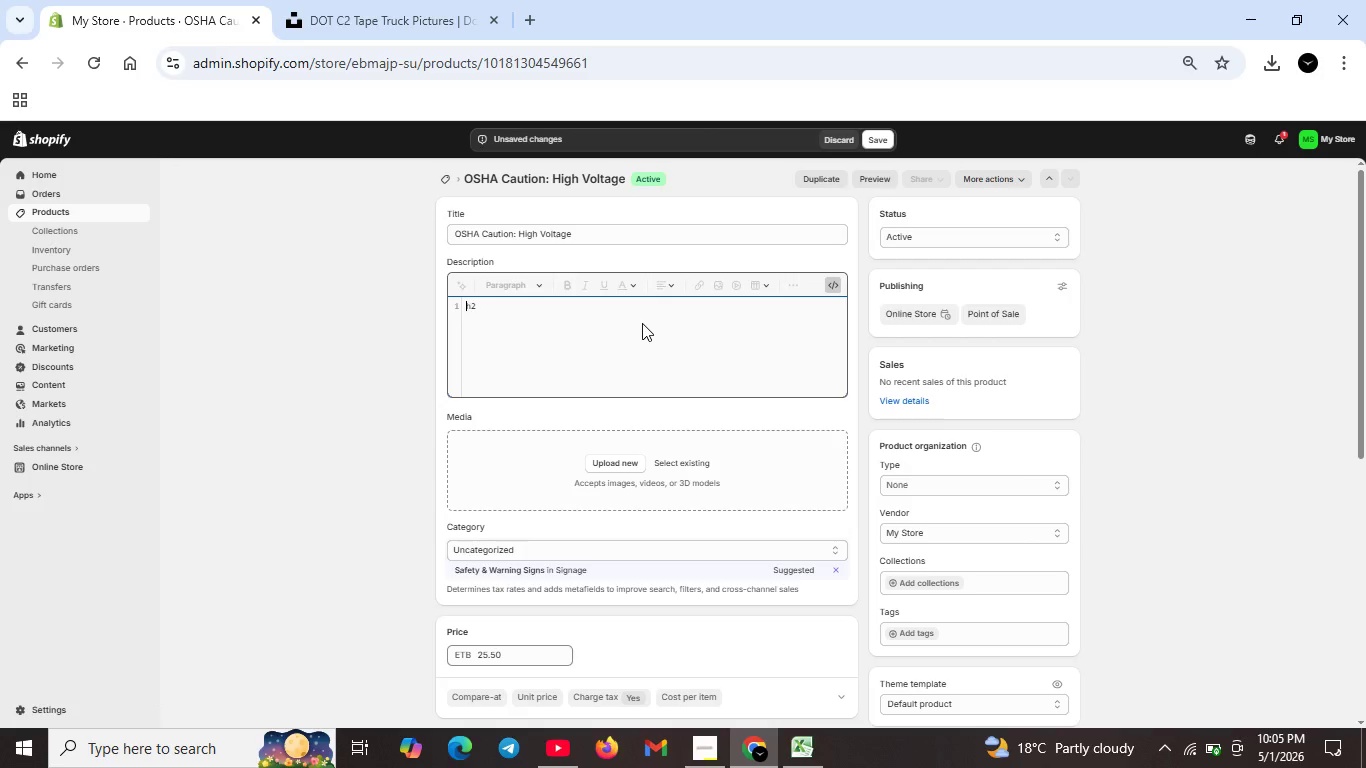 
key(Shift+ShiftRight)
 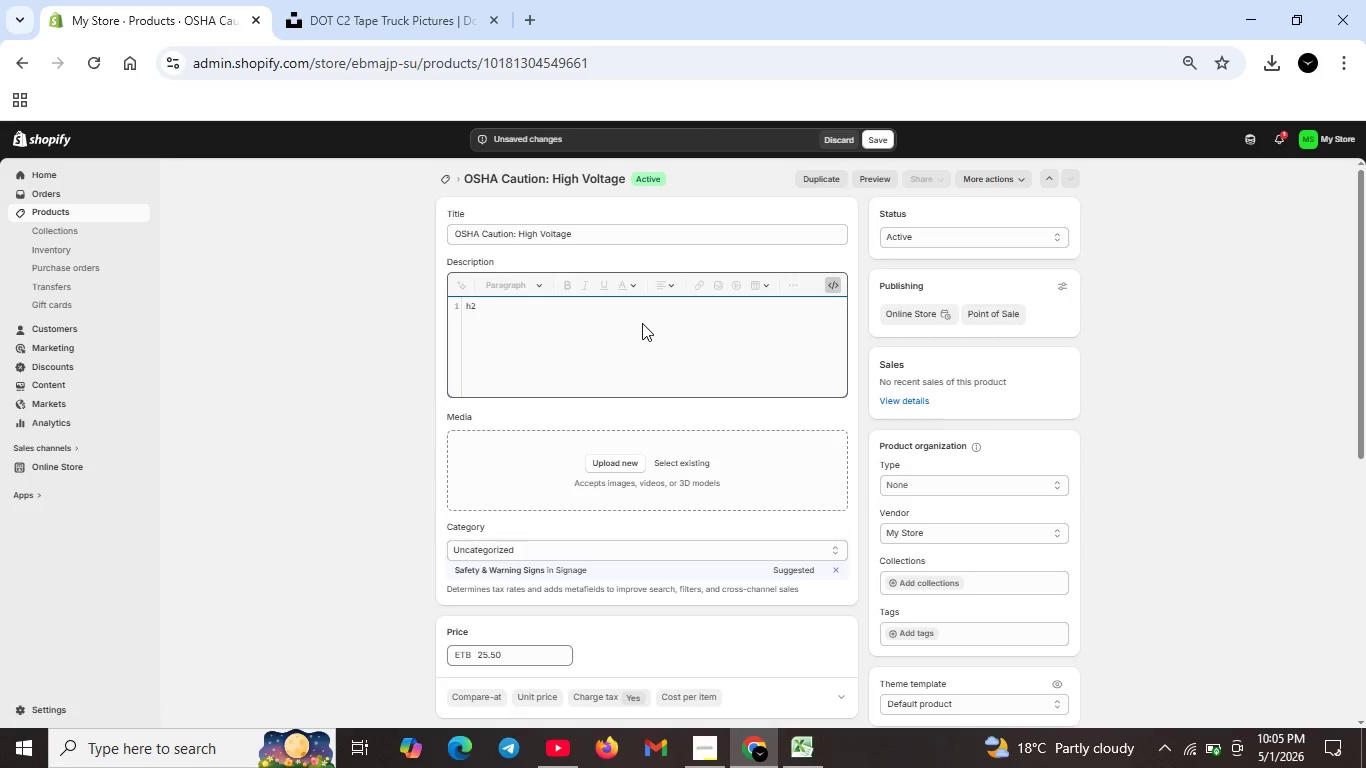 
key(Shift+Comma)
 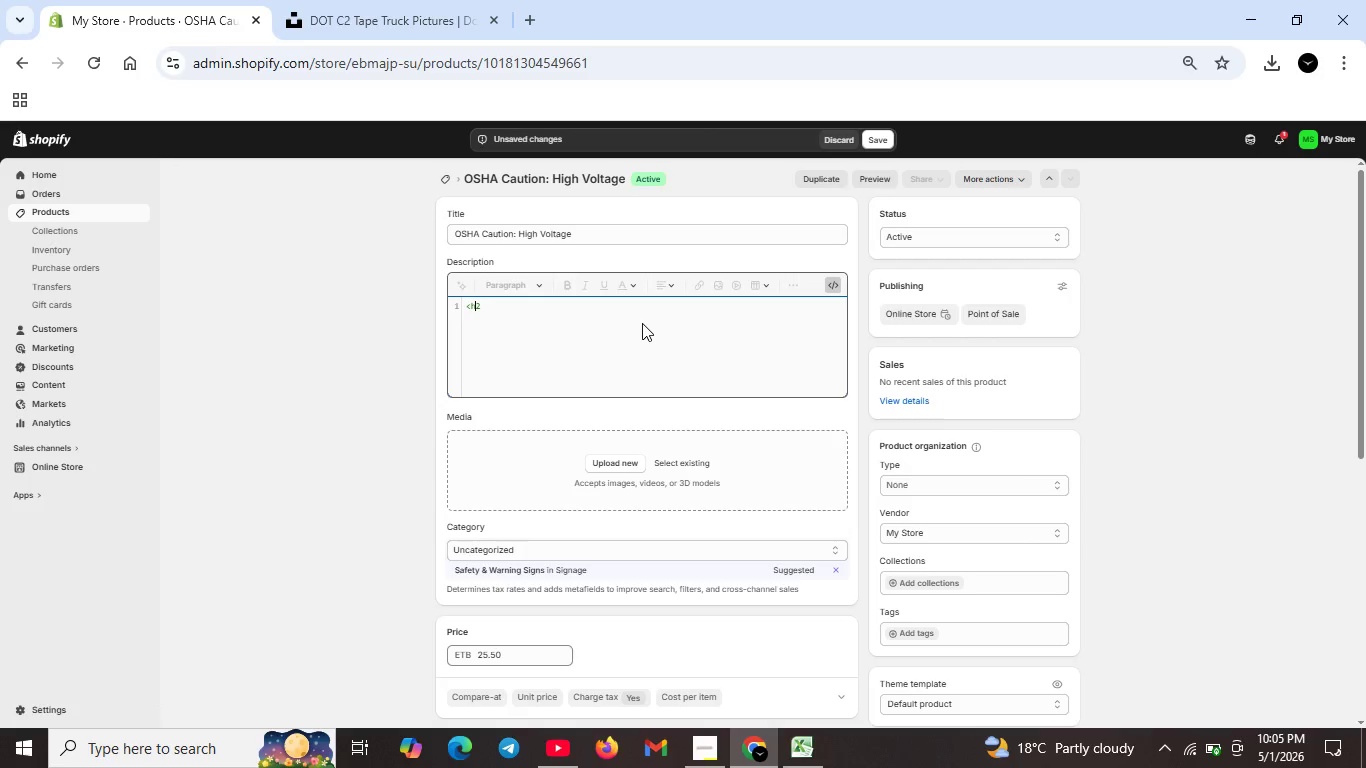 
key(ArrowRight)
 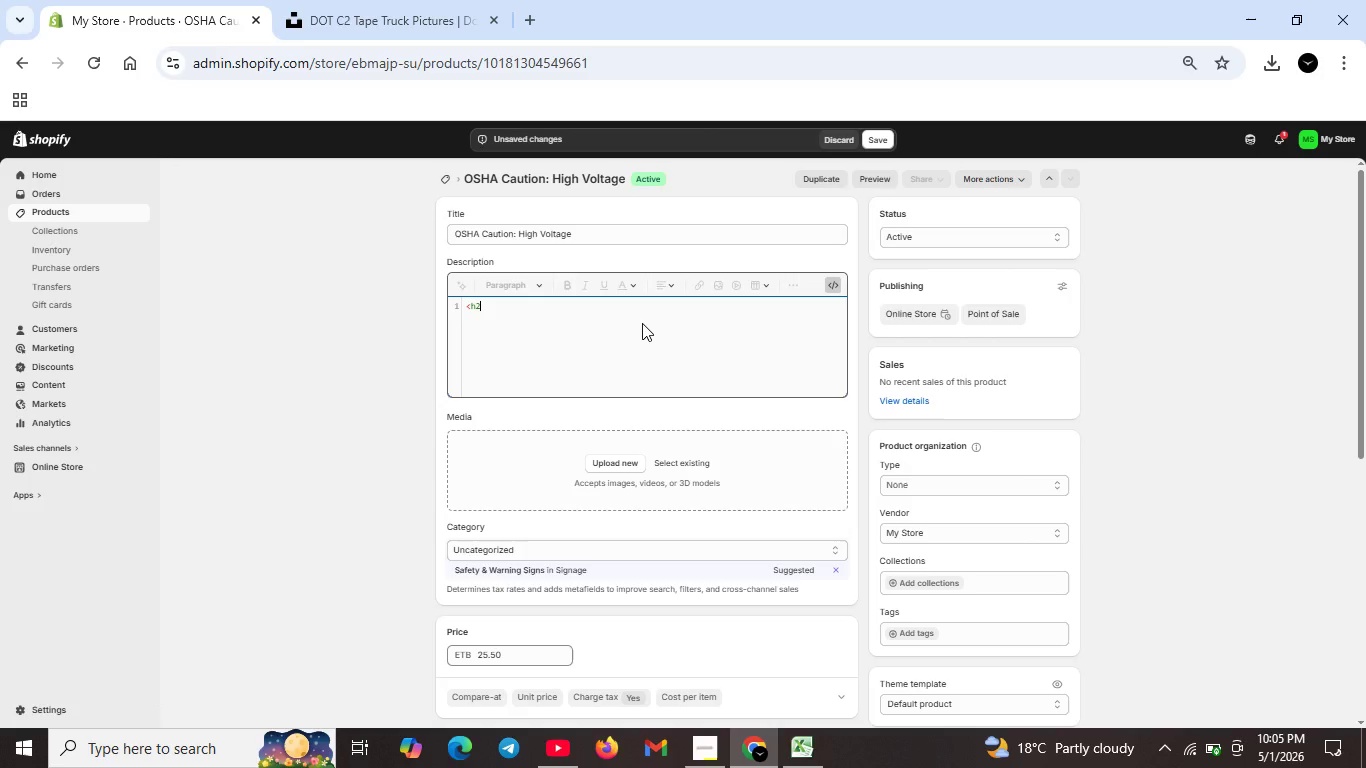 
key(ArrowRight)
 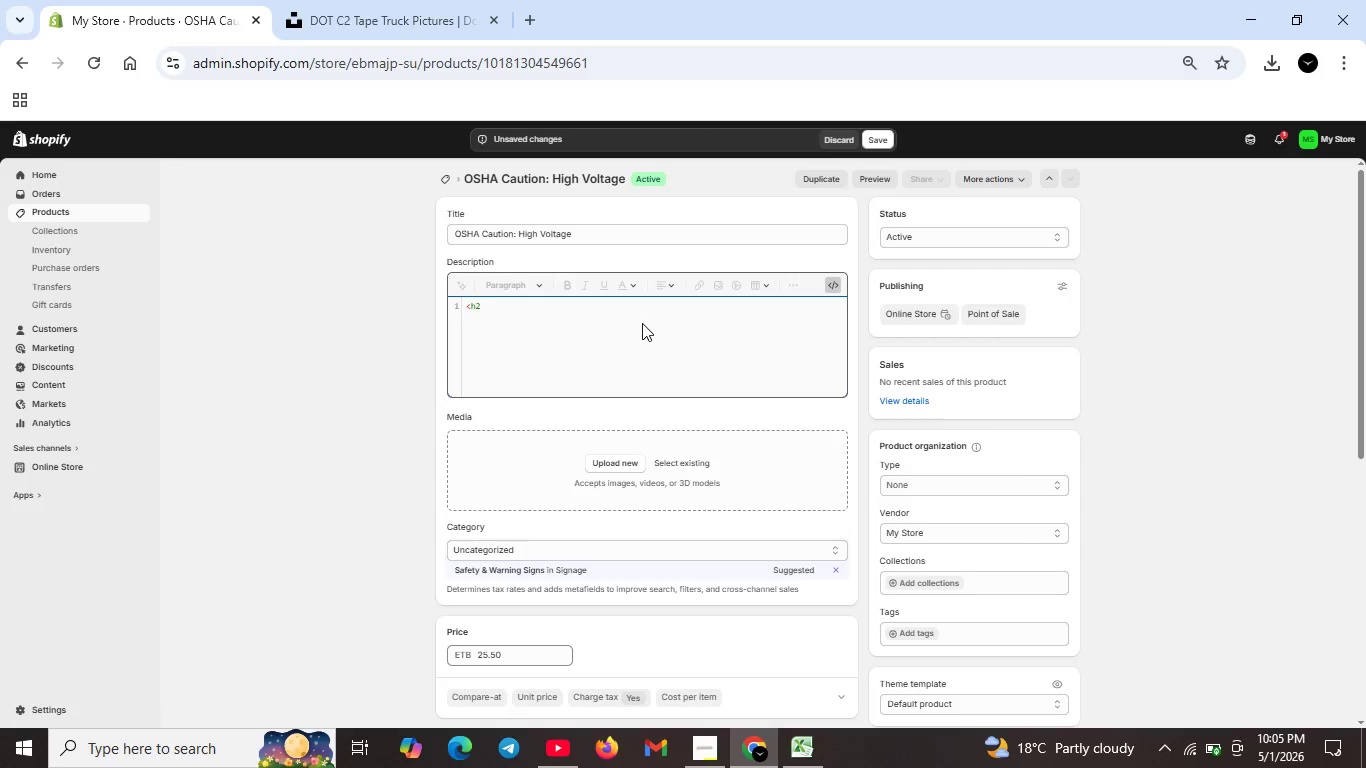 
type(<)
key(Backspace)
type(>osha Cution )
 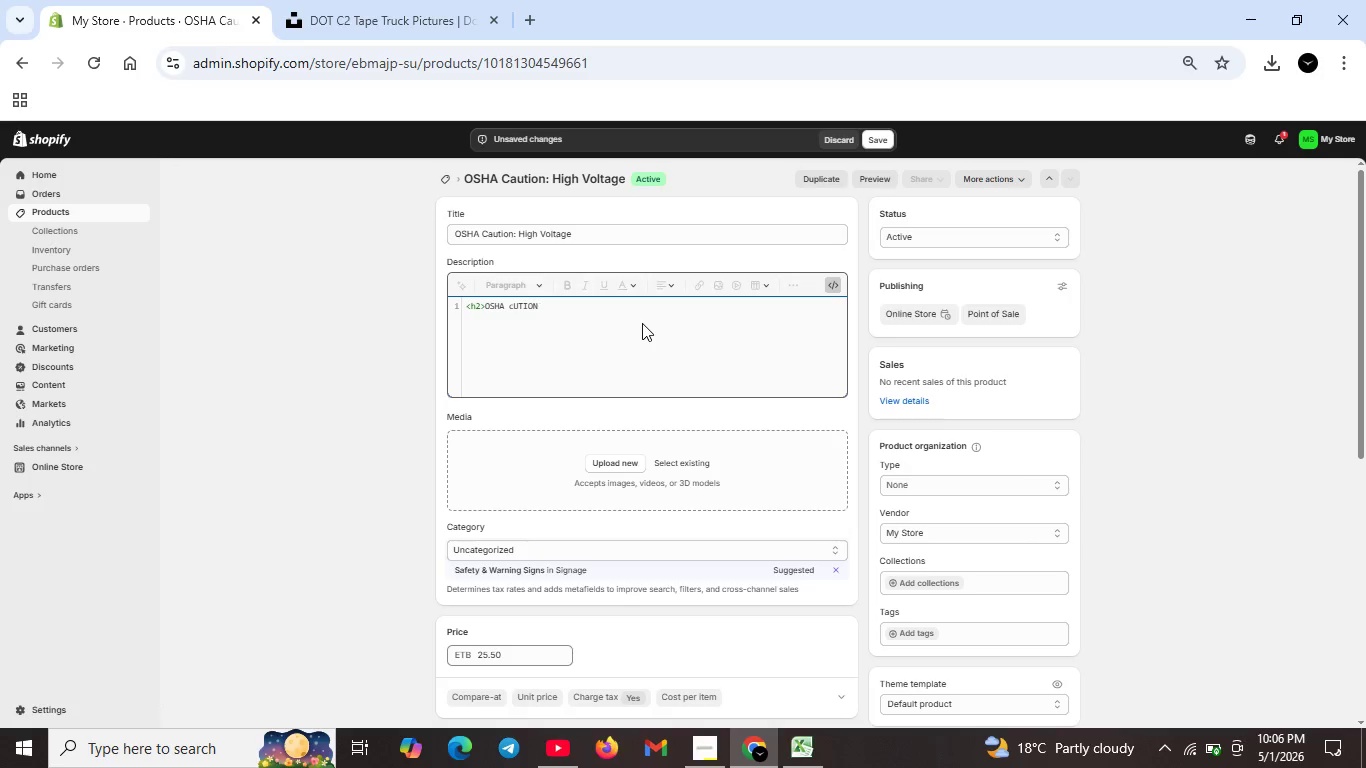 
key(ArrowLeft)
 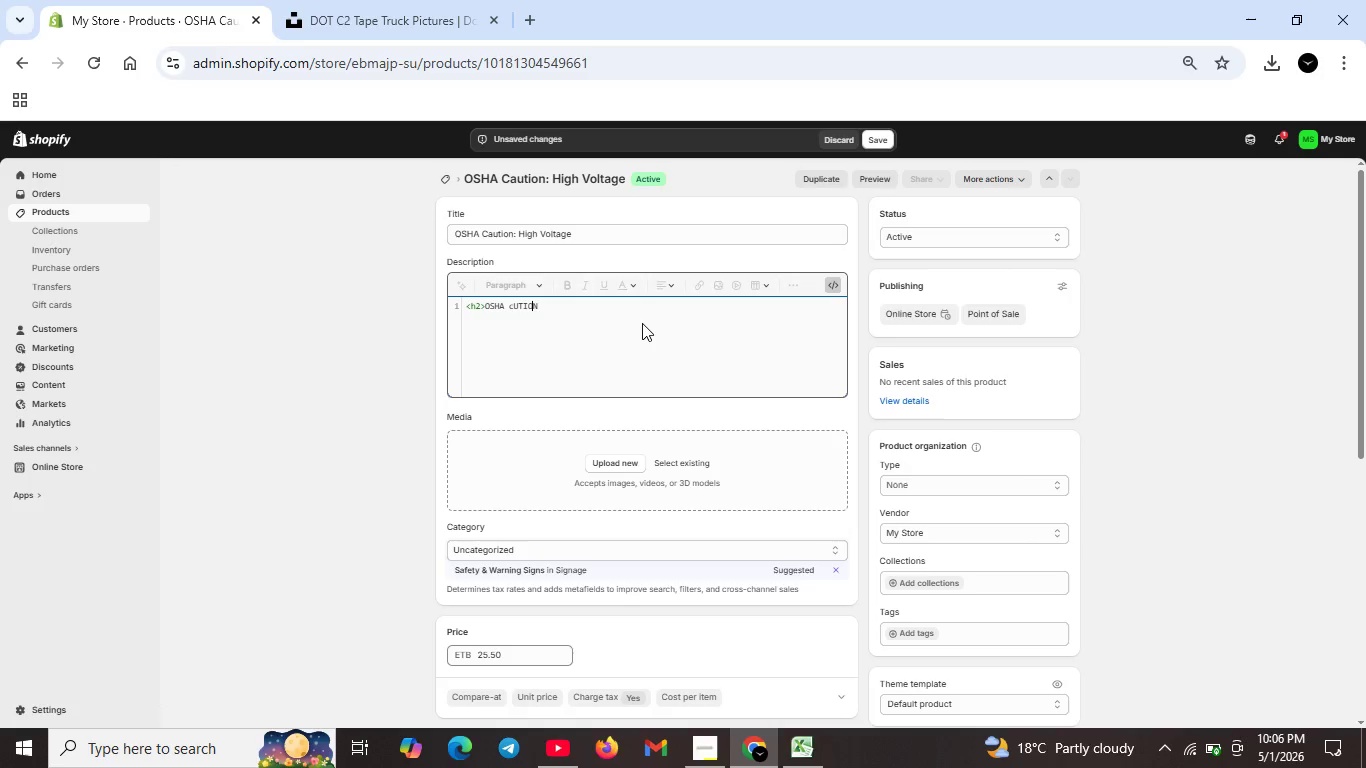 
key(ArrowLeft)
 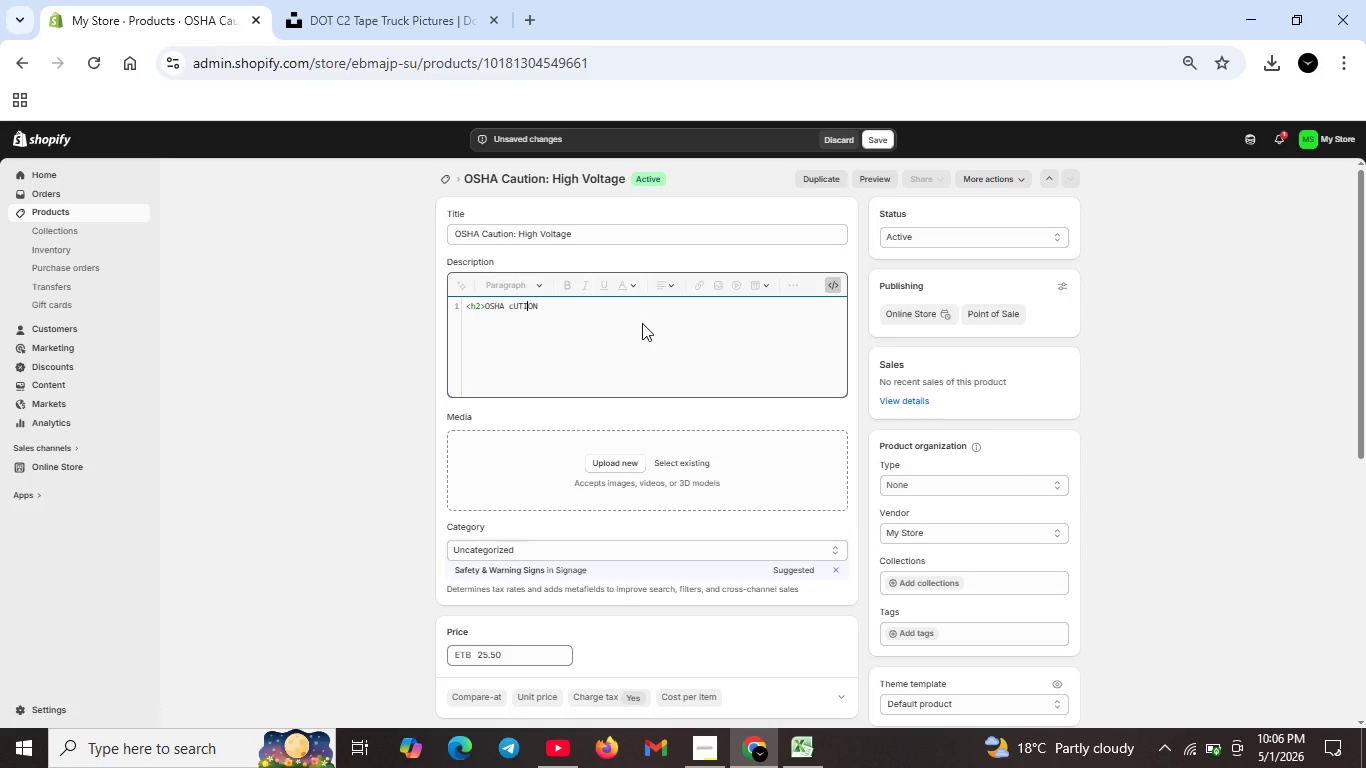 
key(ArrowLeft)
 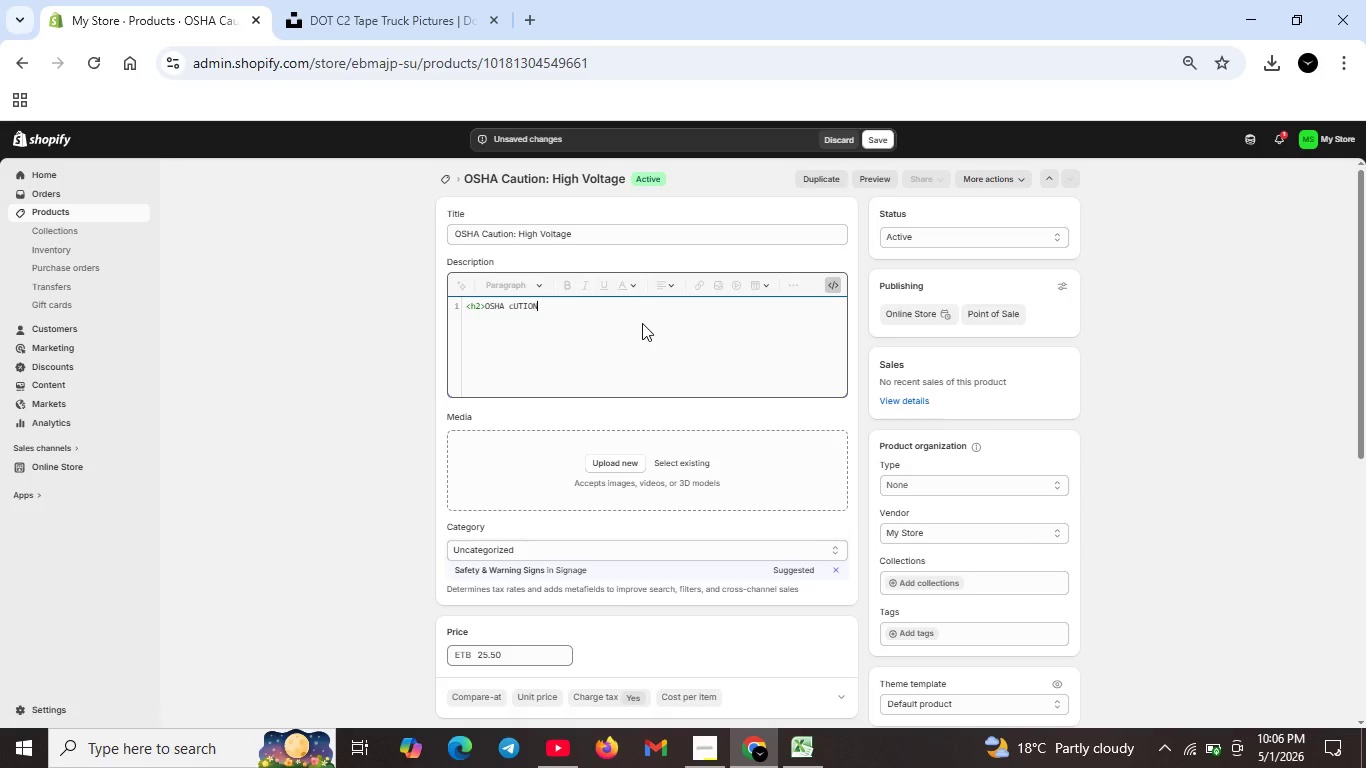 
key(ArrowRight)
 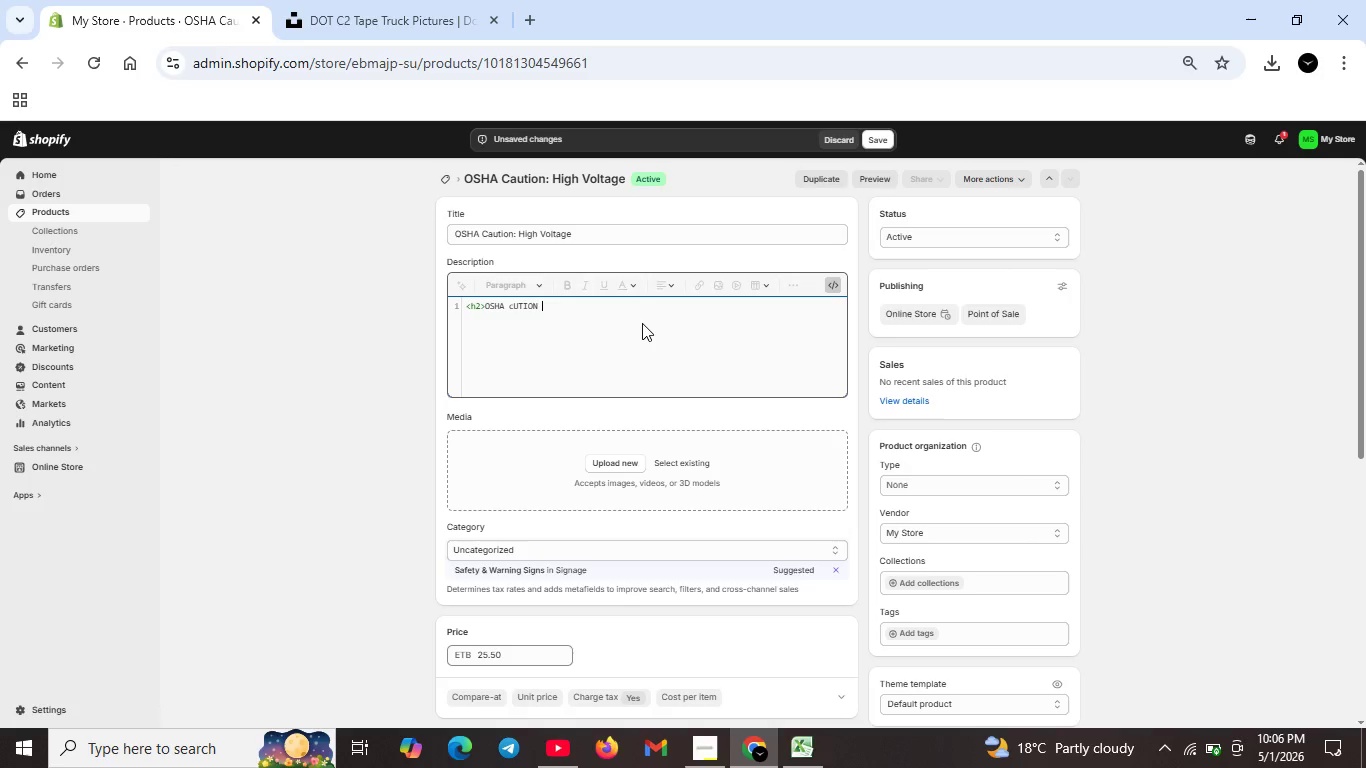 
key(ArrowRight)
 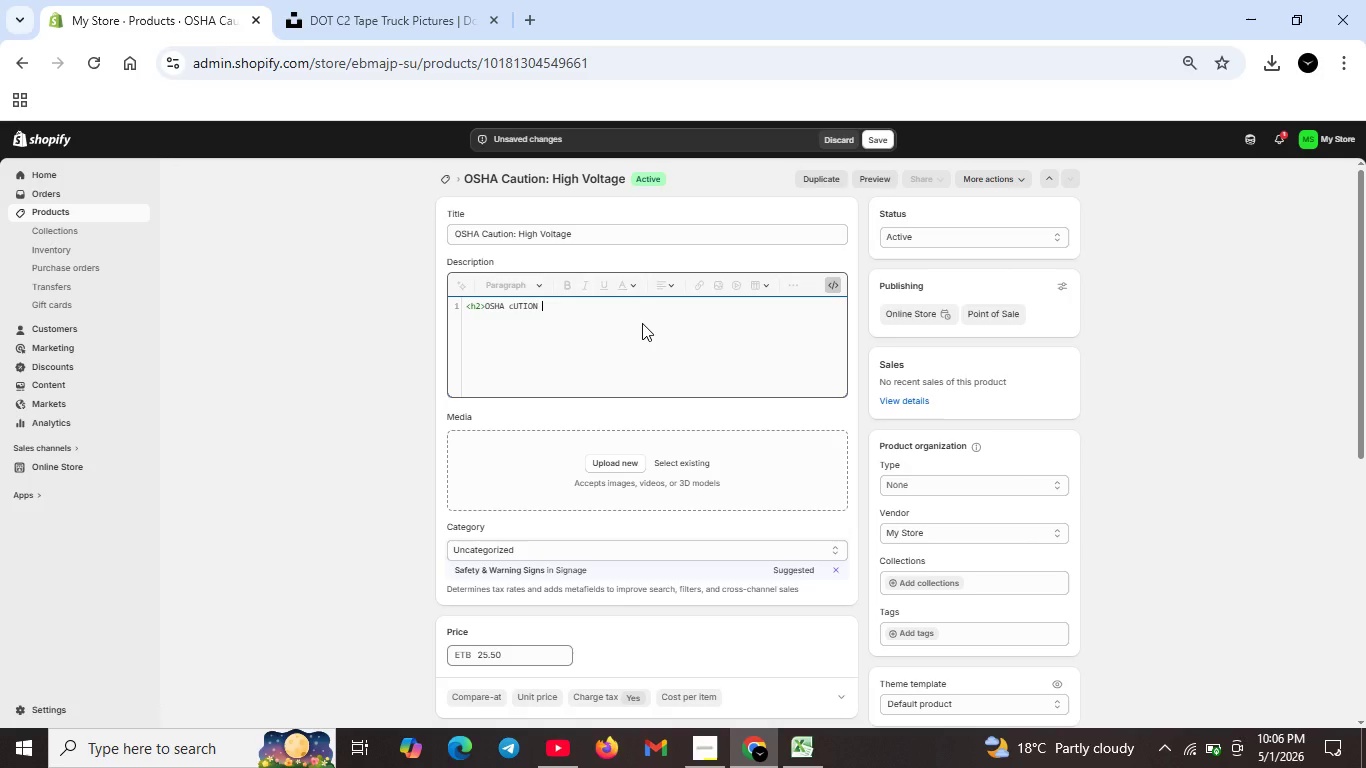 
key(ArrowRight)
 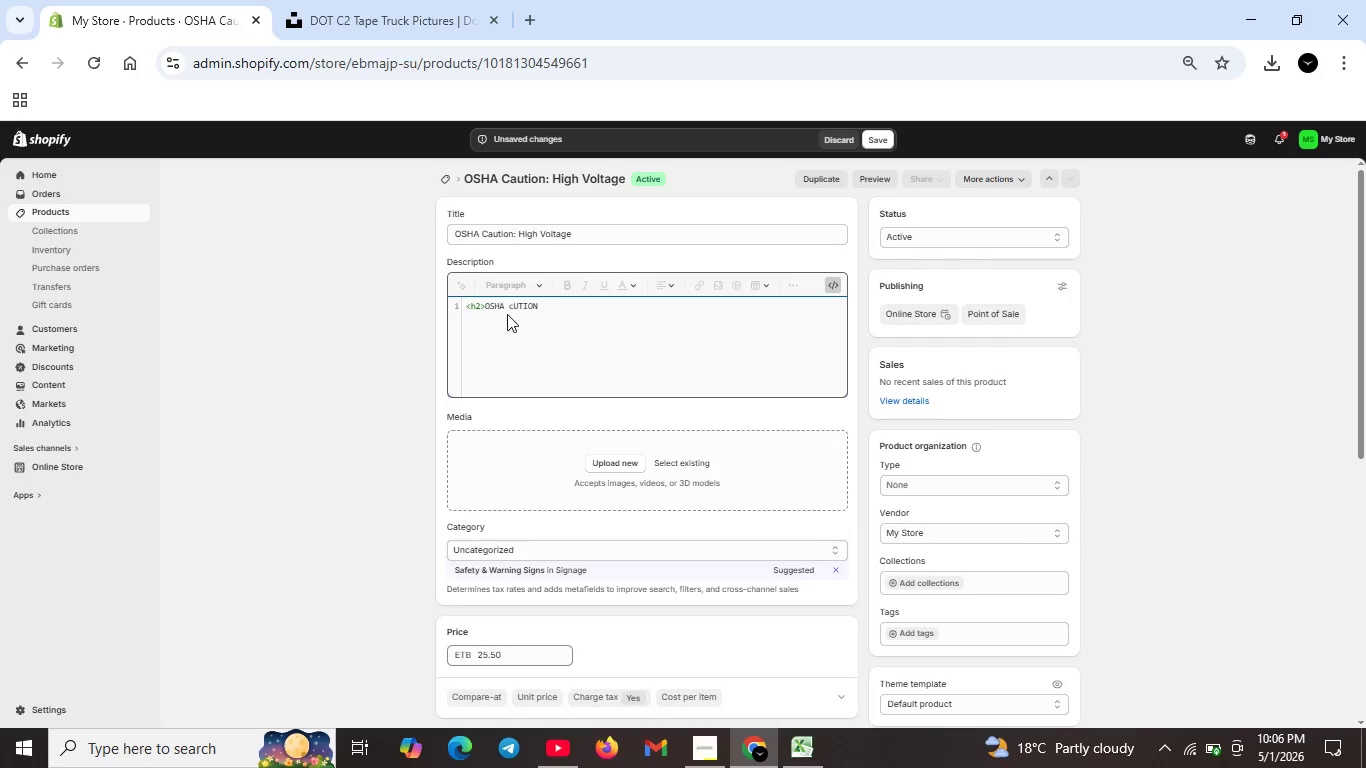 
left_click_drag(start_coordinate=[509, 309], to_coordinate=[578, 312])
 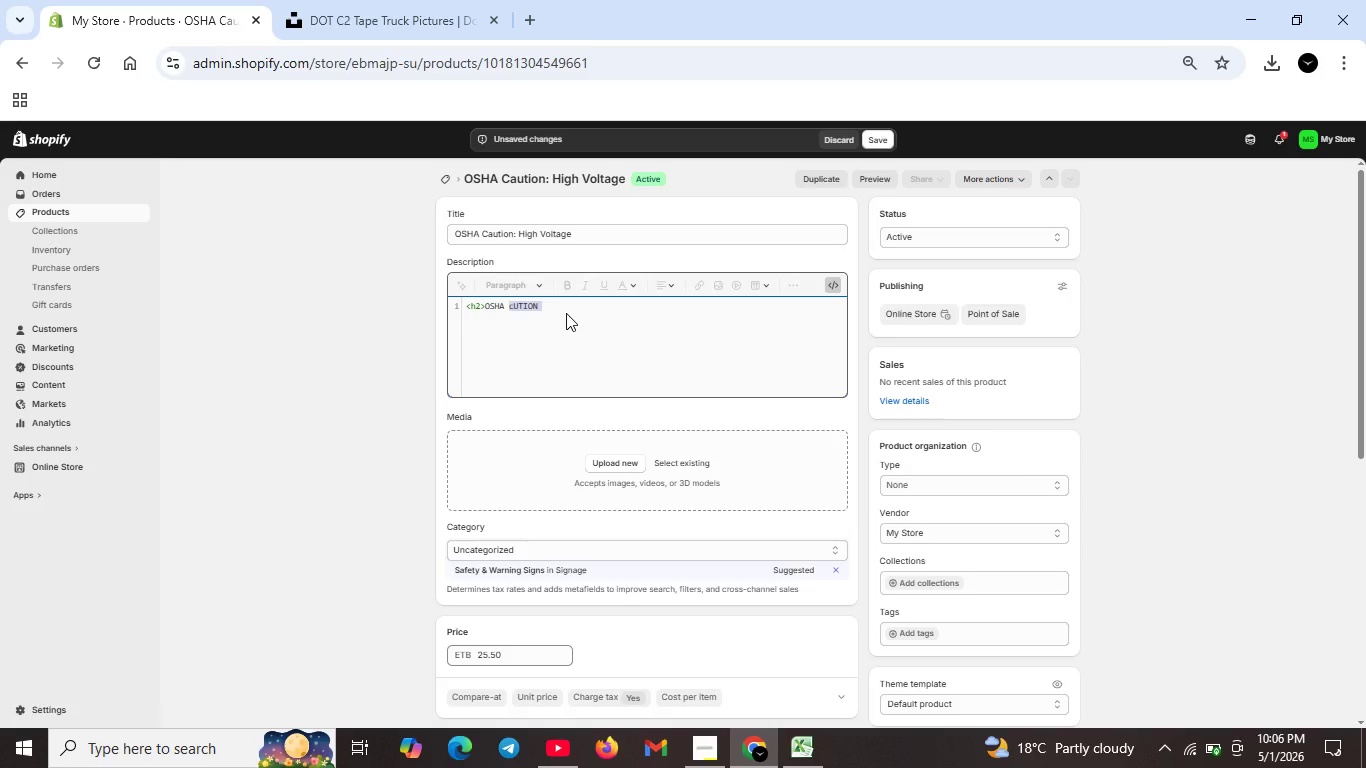 
key(Backspace)
type(Caution :Hig )
key(Backspace)
type(h Volatge -Electrical Hazard Saftey Sign)
 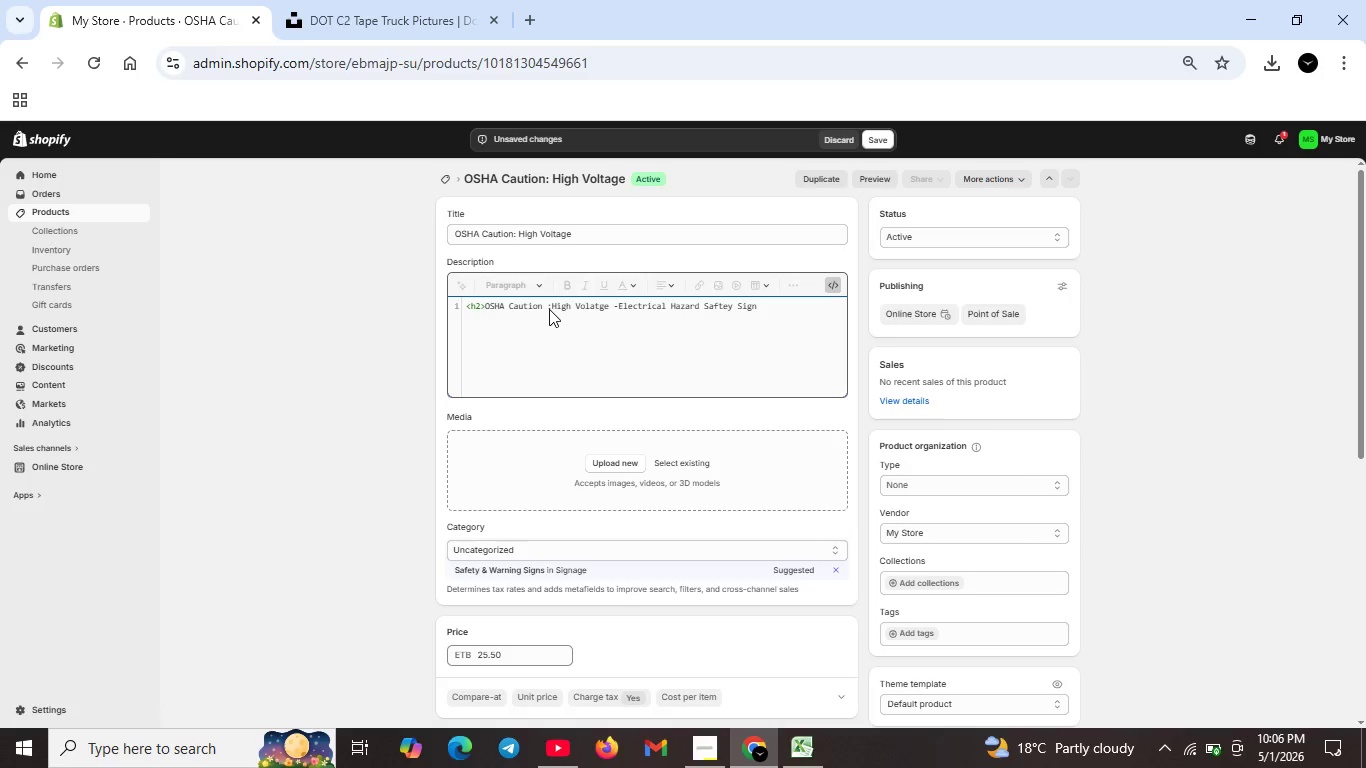 
left_click([549, 309])
 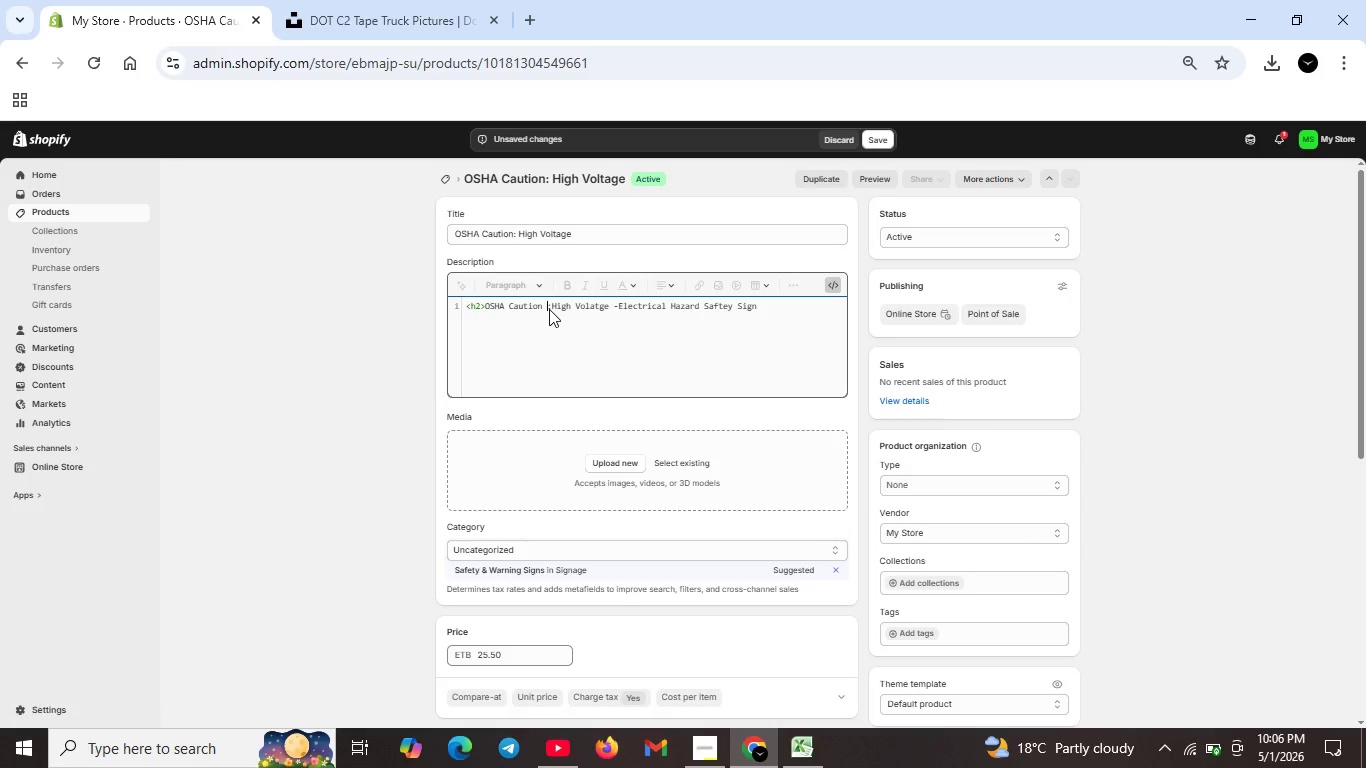 
key(Backspace)
 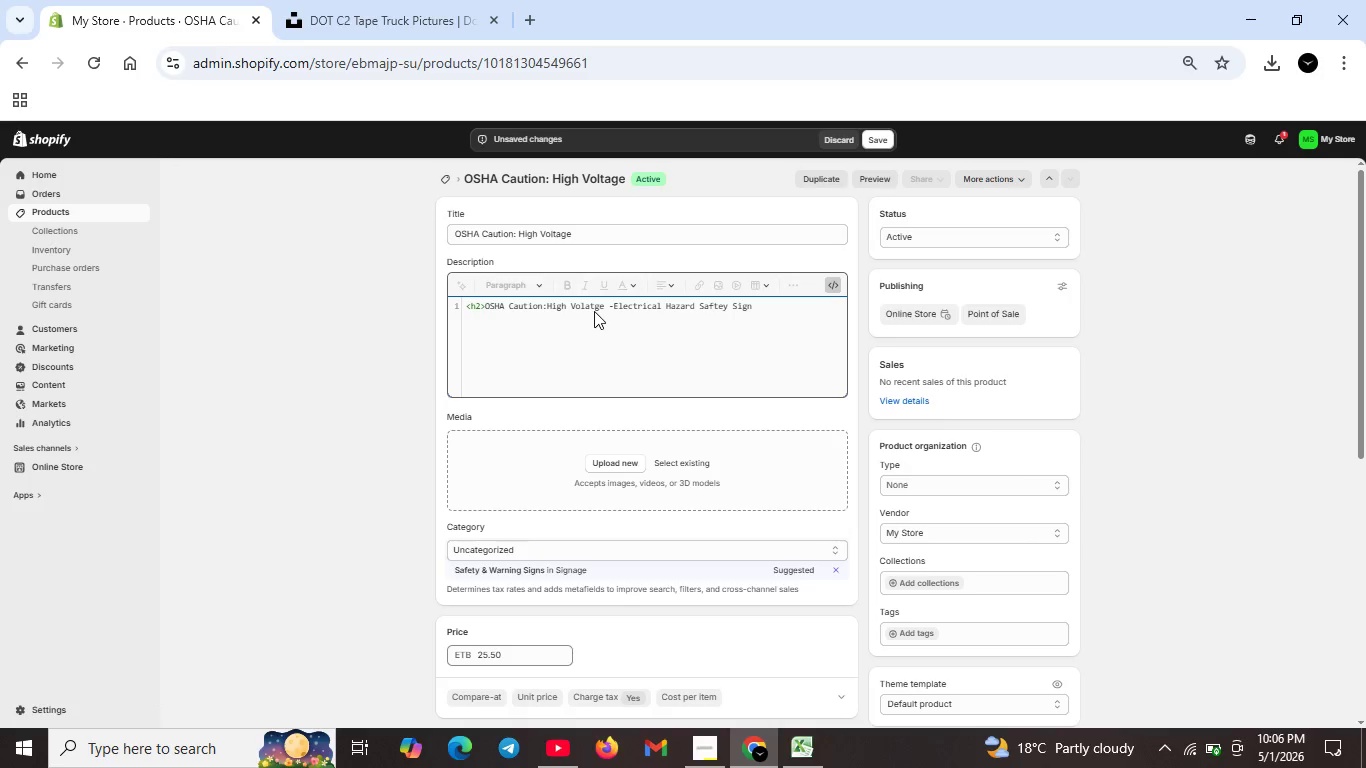 
left_click([593, 311])
 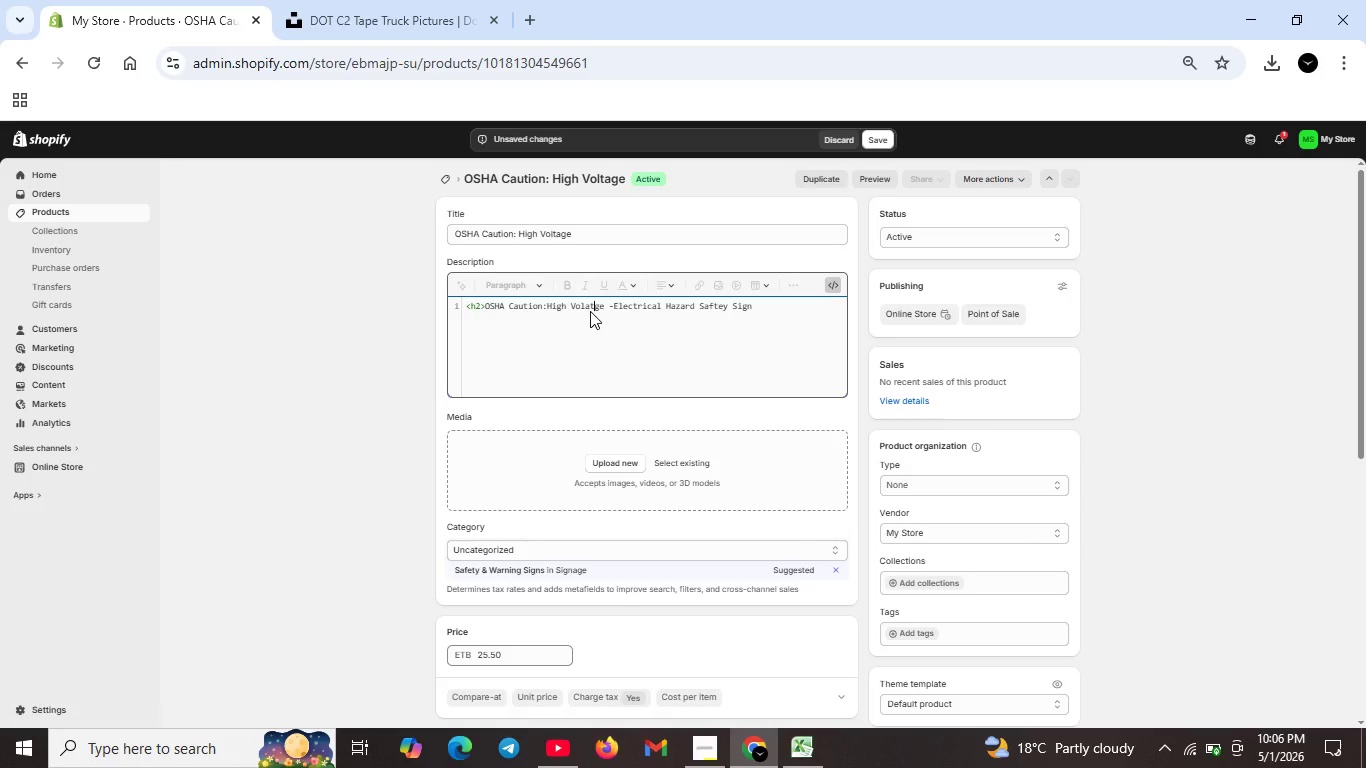 
key(Backspace)
key(Backspace)
type(ta)
 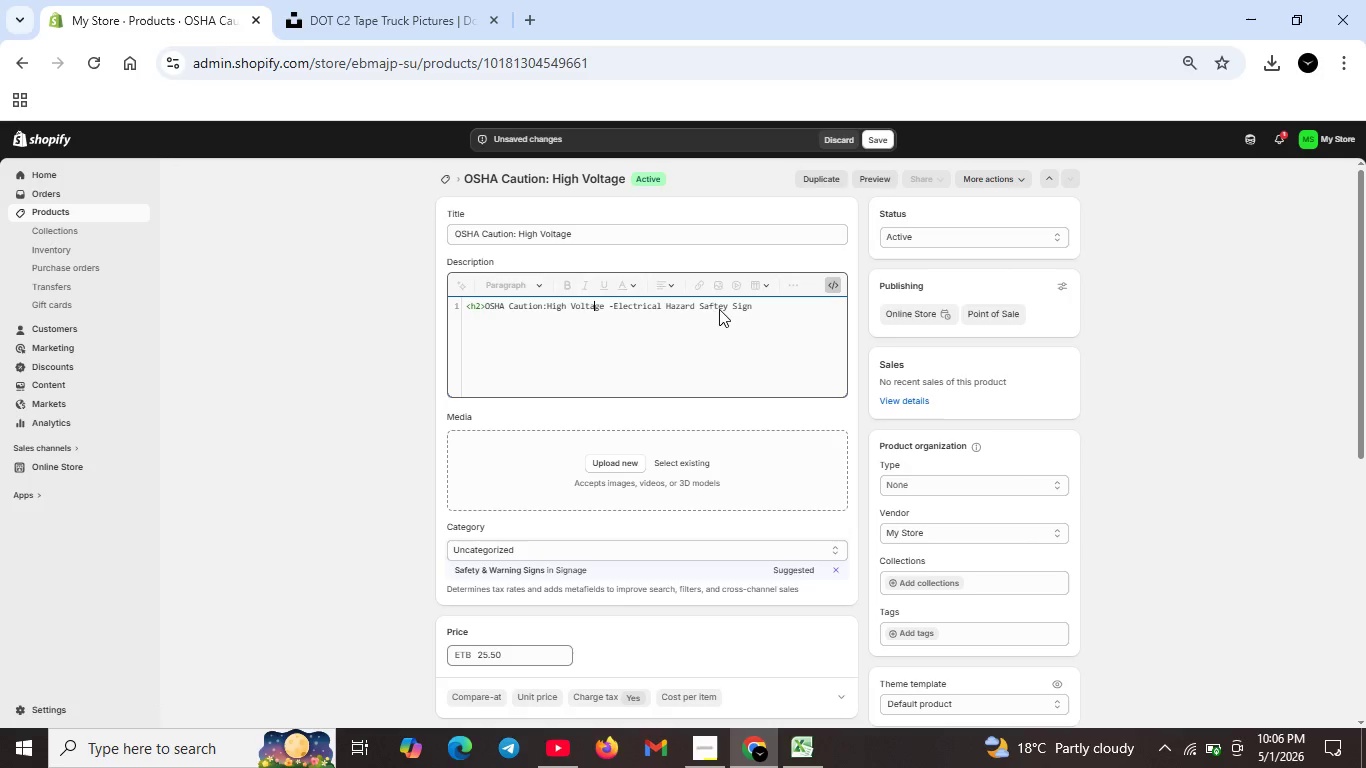 
left_click([763, 305])
 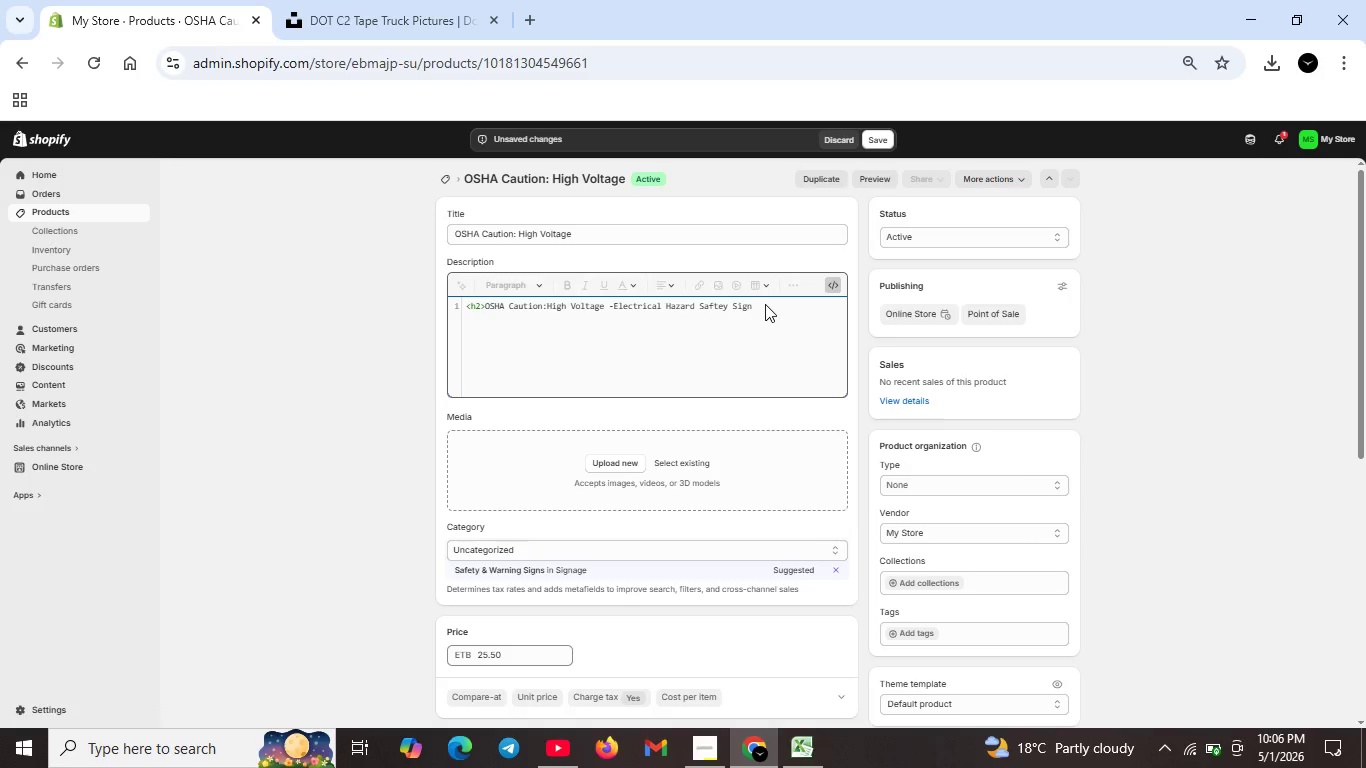 
type(</h2>)
 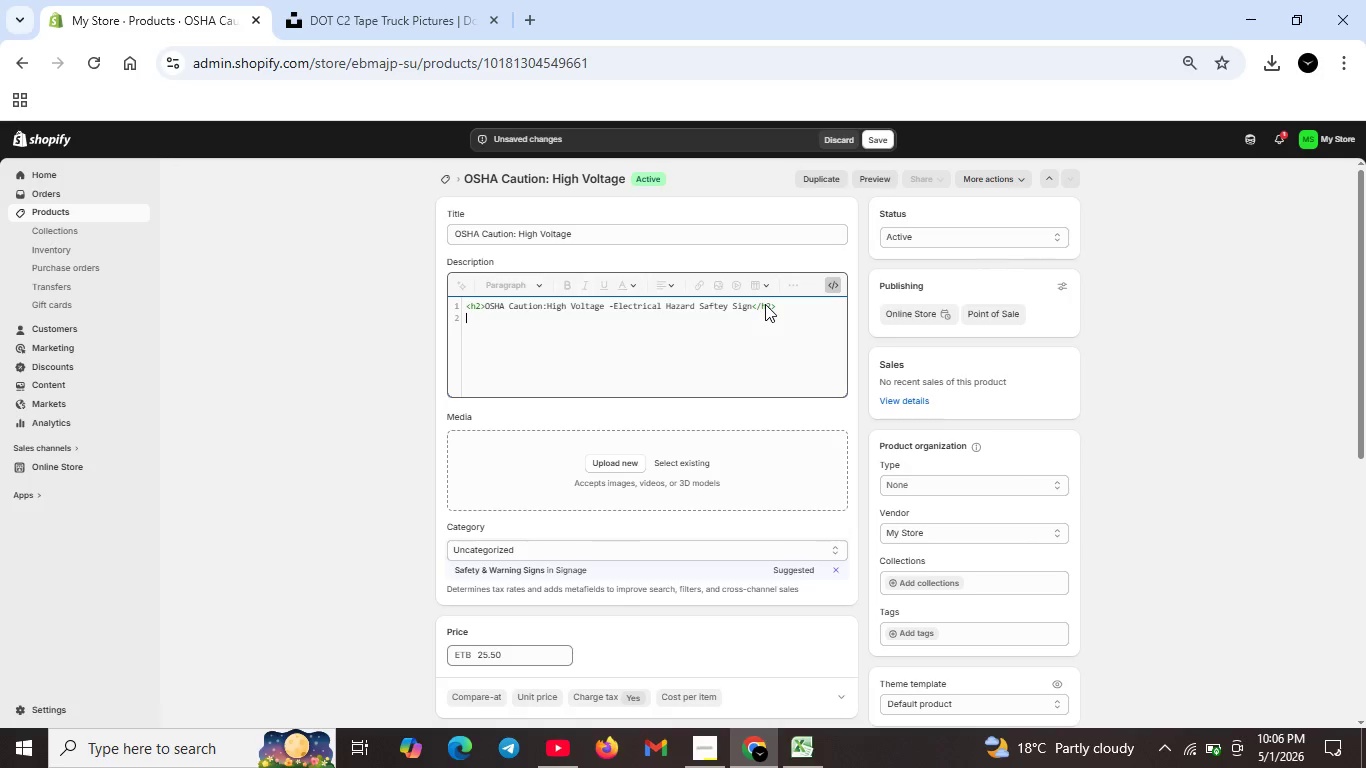 
key(Shift+Enter)
 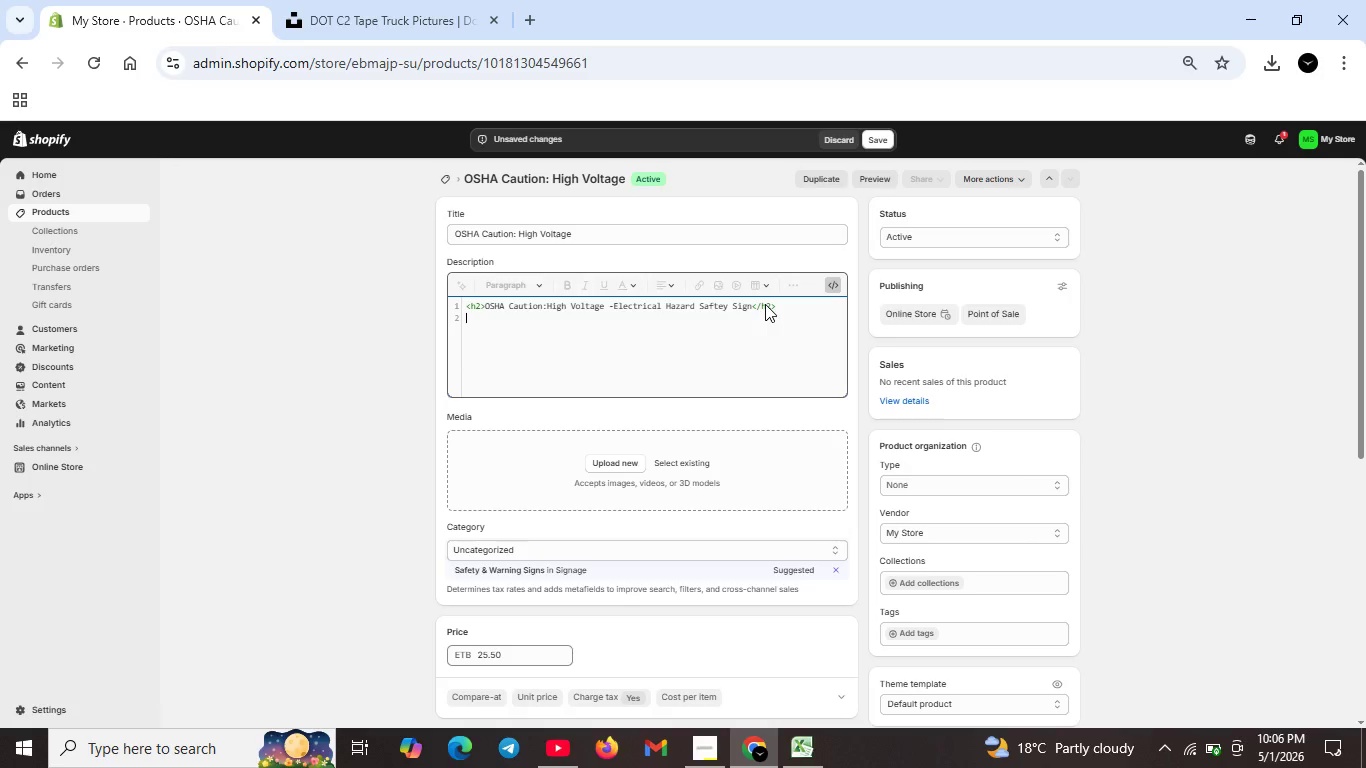 
type(<p>Industrial saftey stickerd)
key(Backspace)
type(s for electria)
key(Backspace)
type(cal hazard areas.Reflective truck decasl with OSHA )
 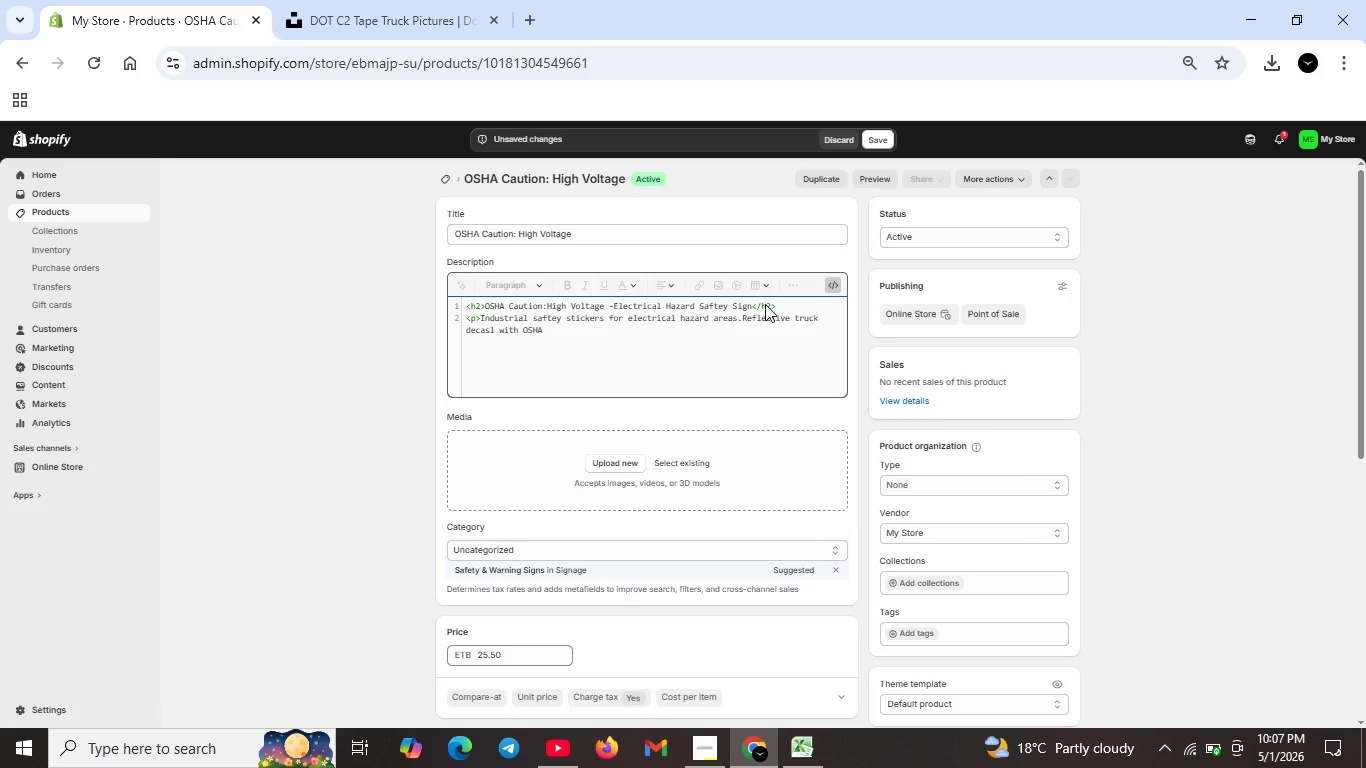 
wait(5.81)
 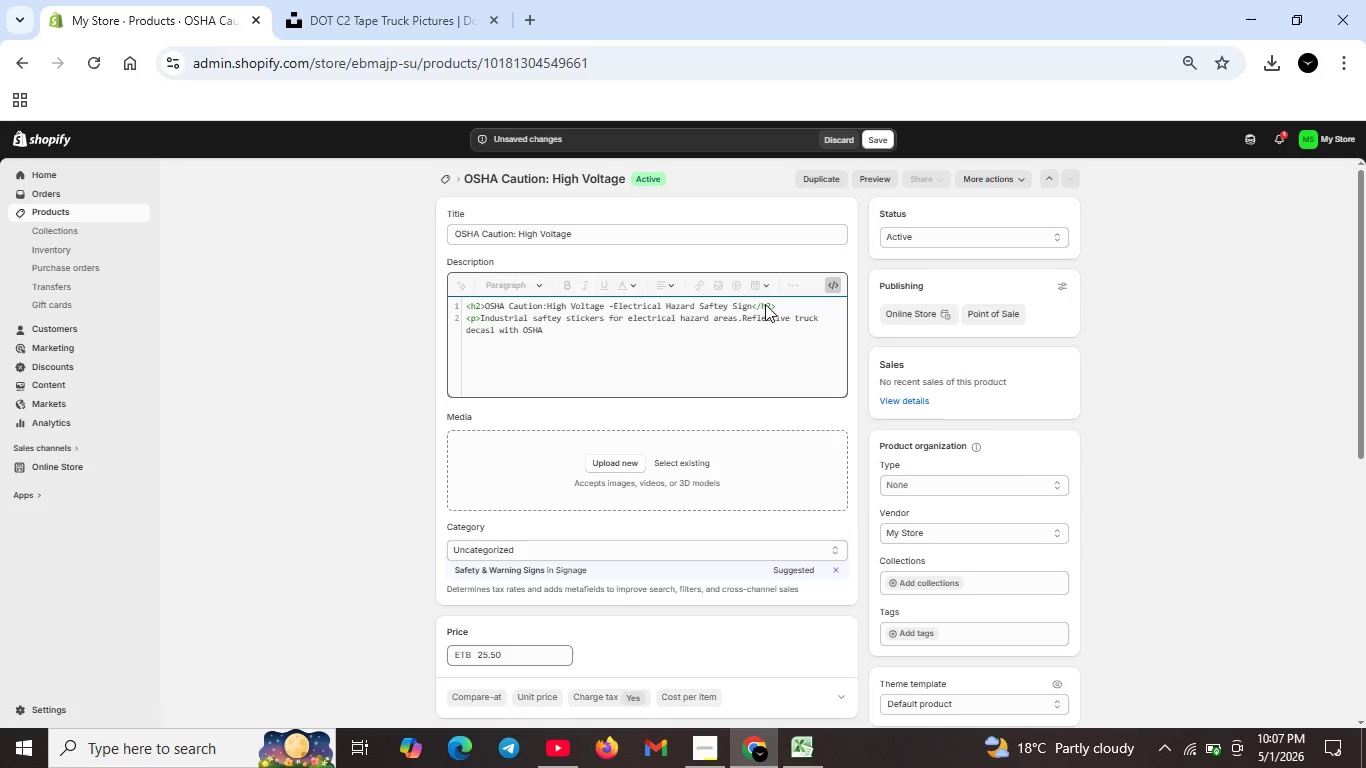 
type(signage compliance,)
key(Backspace)
type(. Availabile in standrd viny or grade-A reflective . Standard or )
 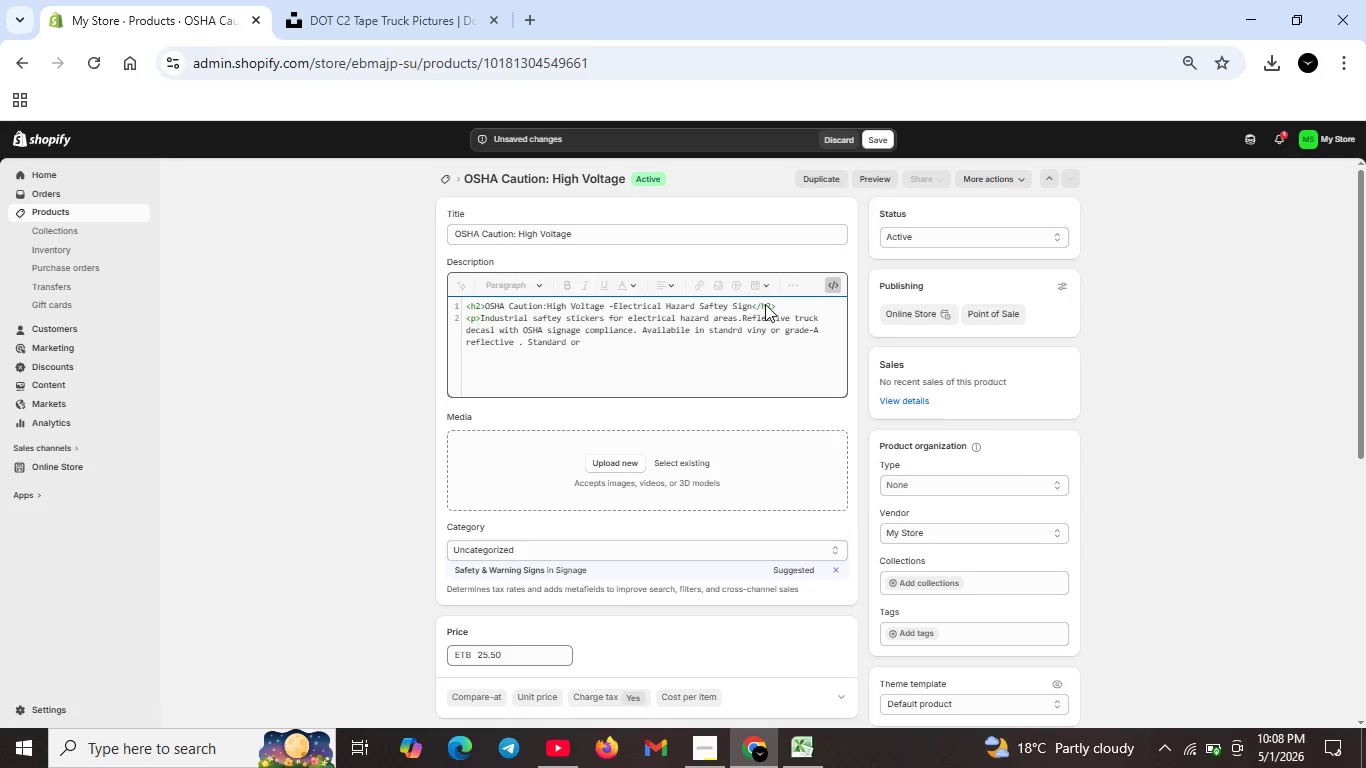 
wait(8.33)
 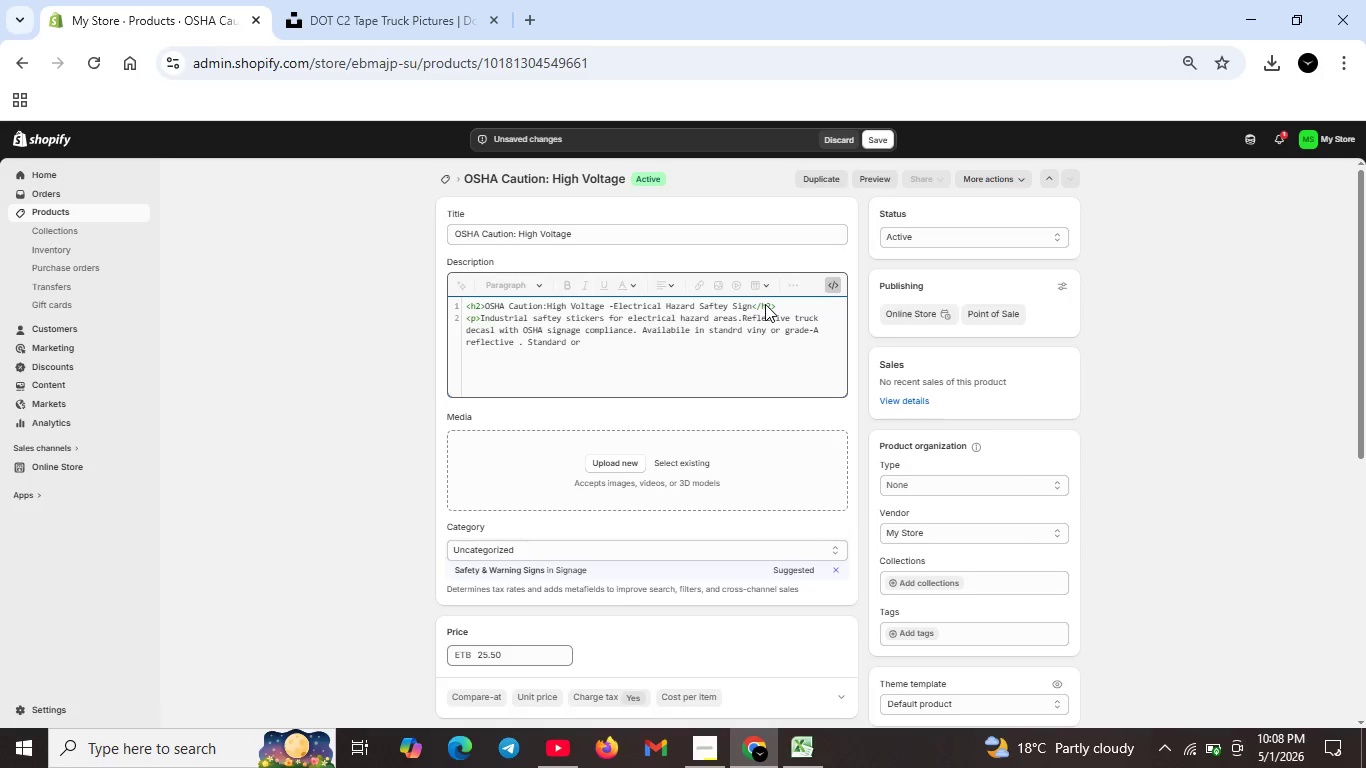 
type(overised)
key(Backspace)
key(Backspace)
key(Backspace)
key(Backspace)
type(zed)
 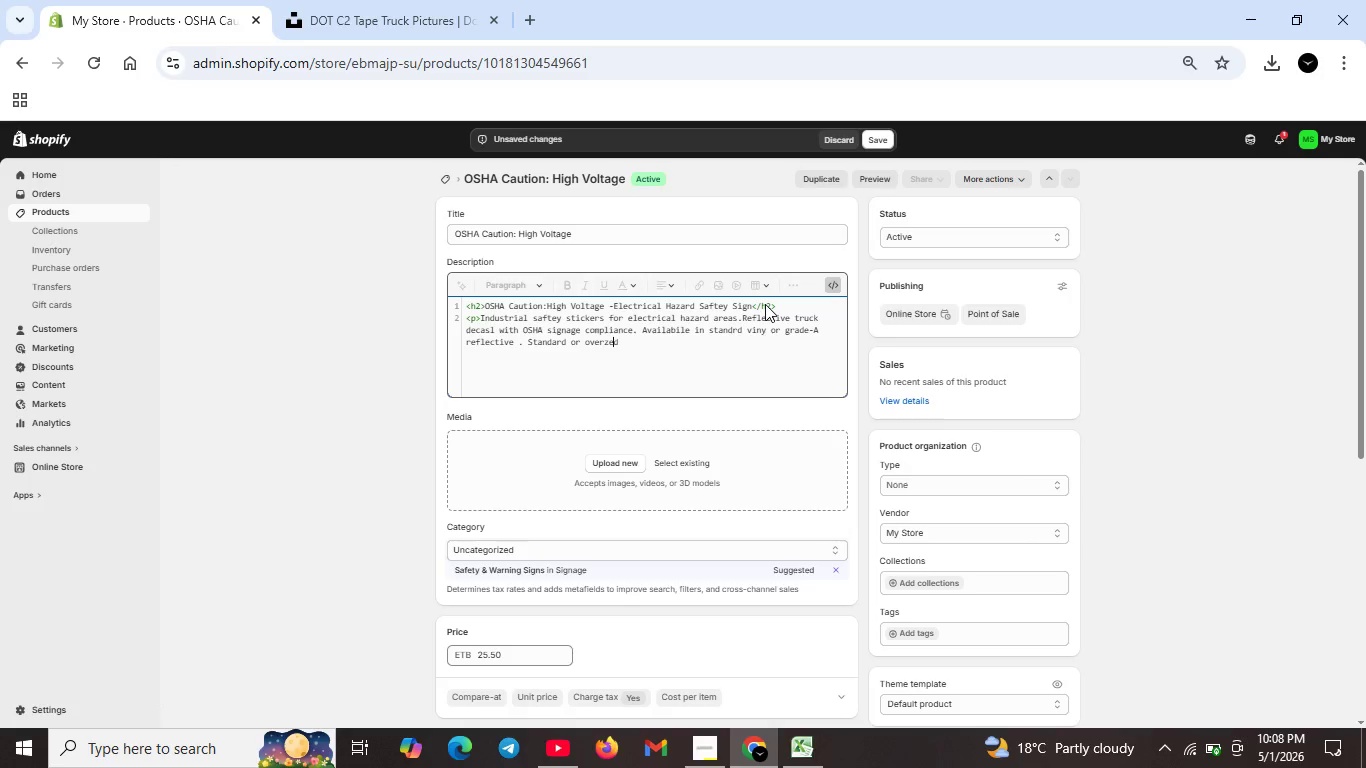 
key(ArrowLeft)
 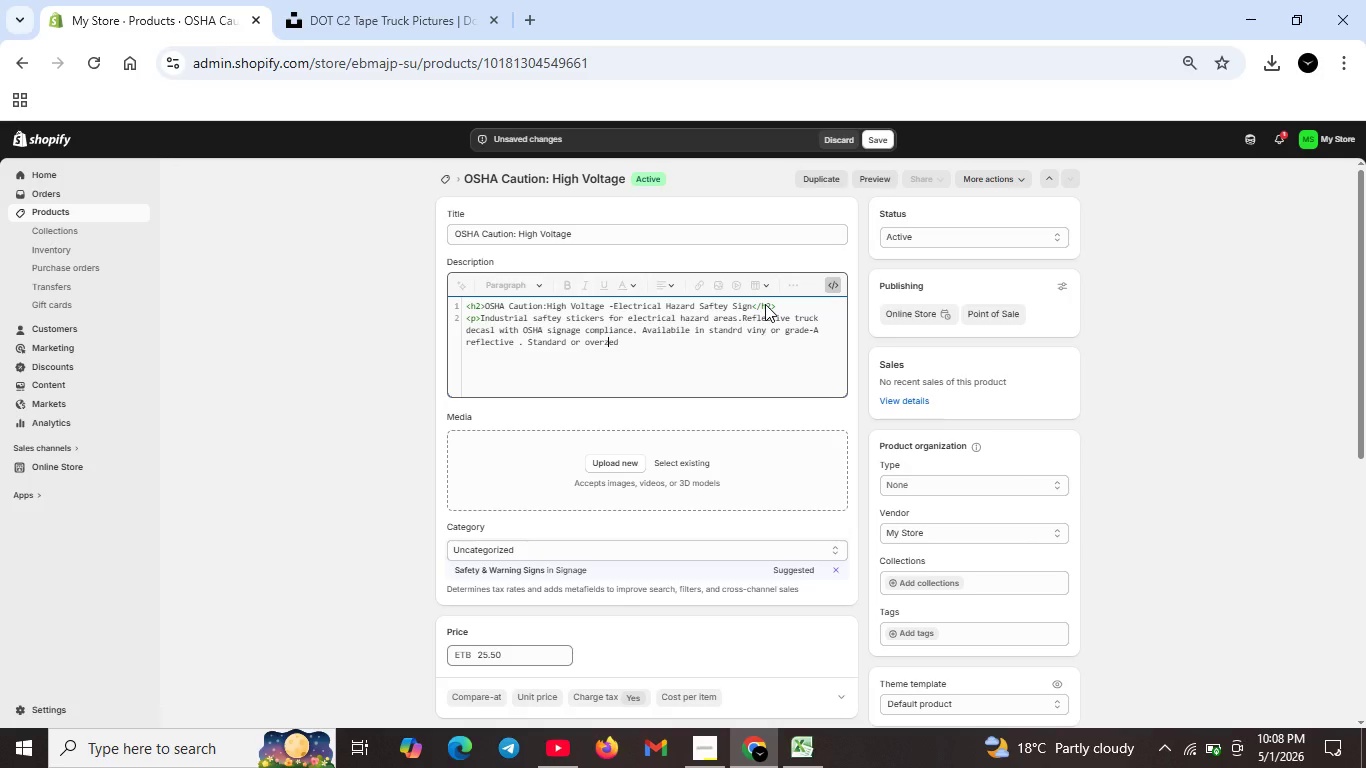 
key(ArrowLeft)
 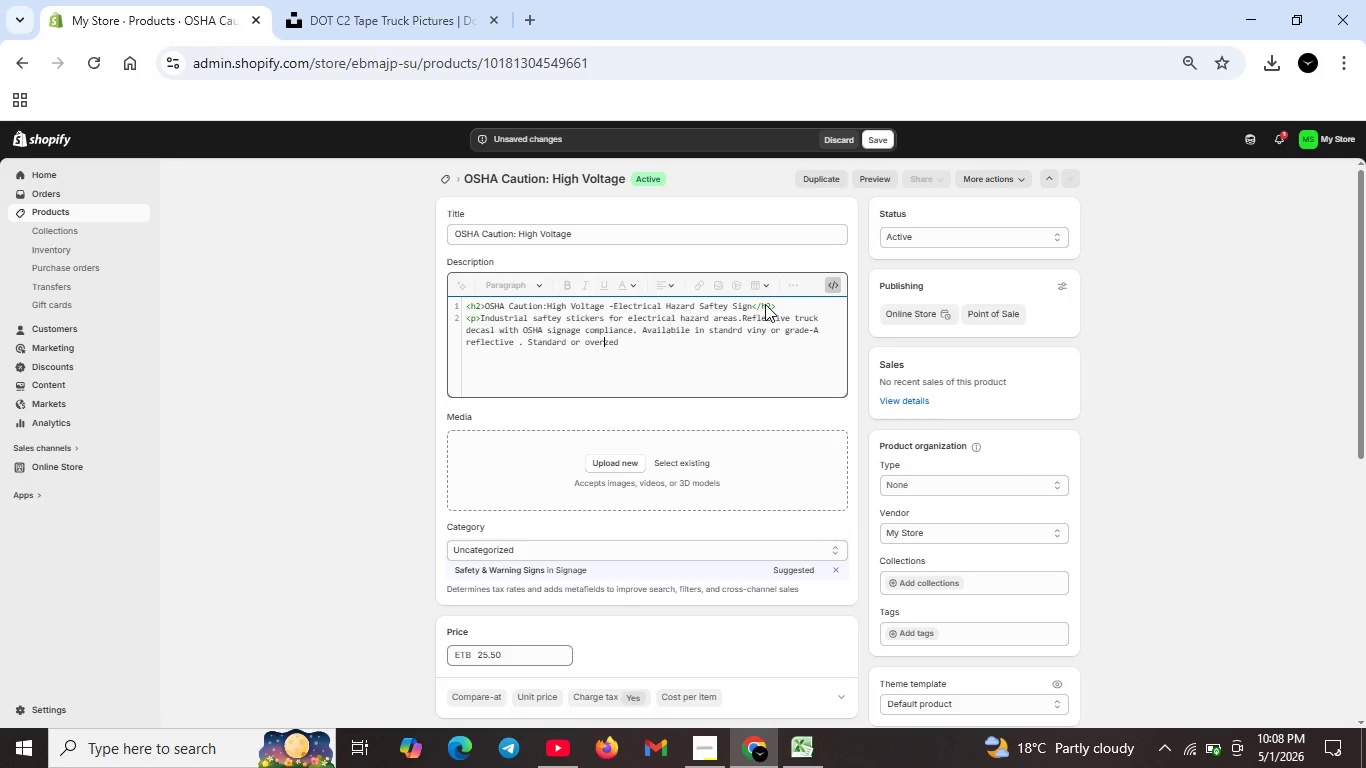 
key(ArrowLeft)
 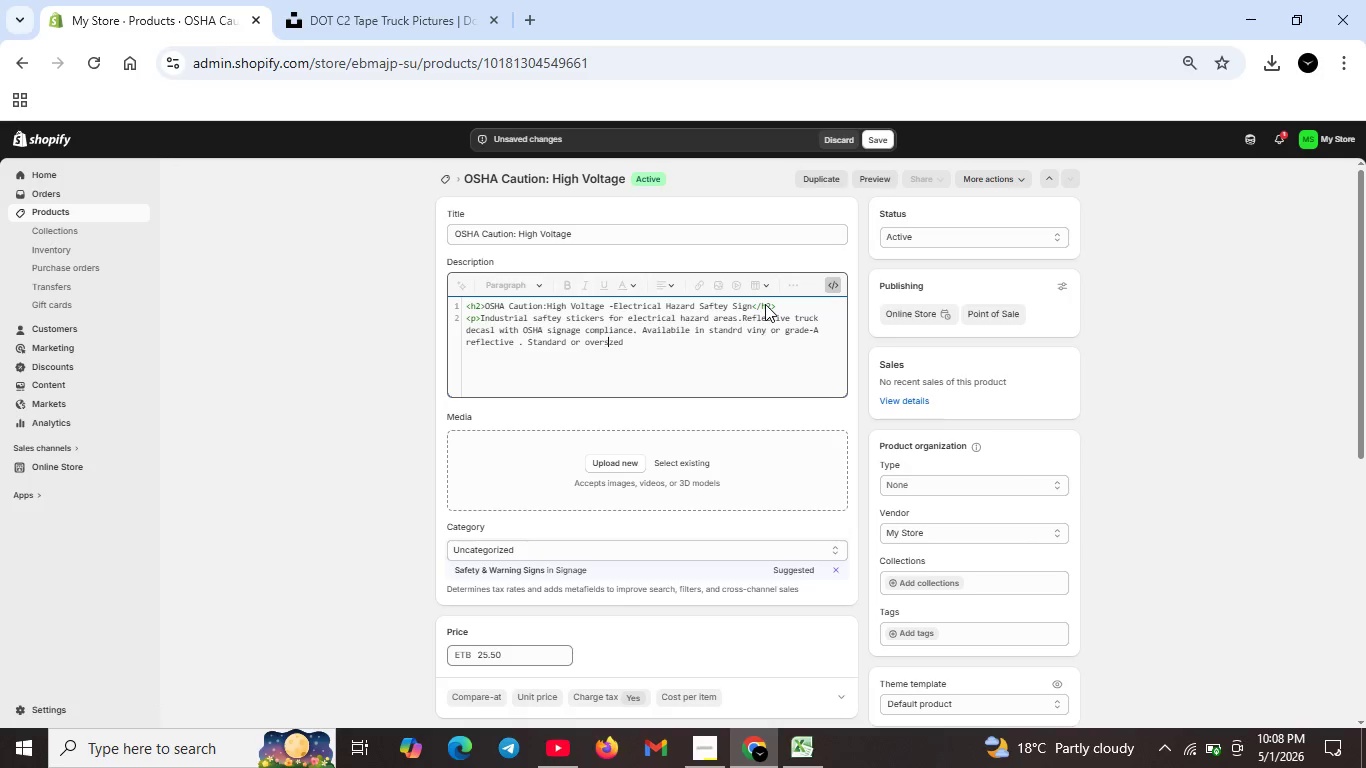 
type(si)
 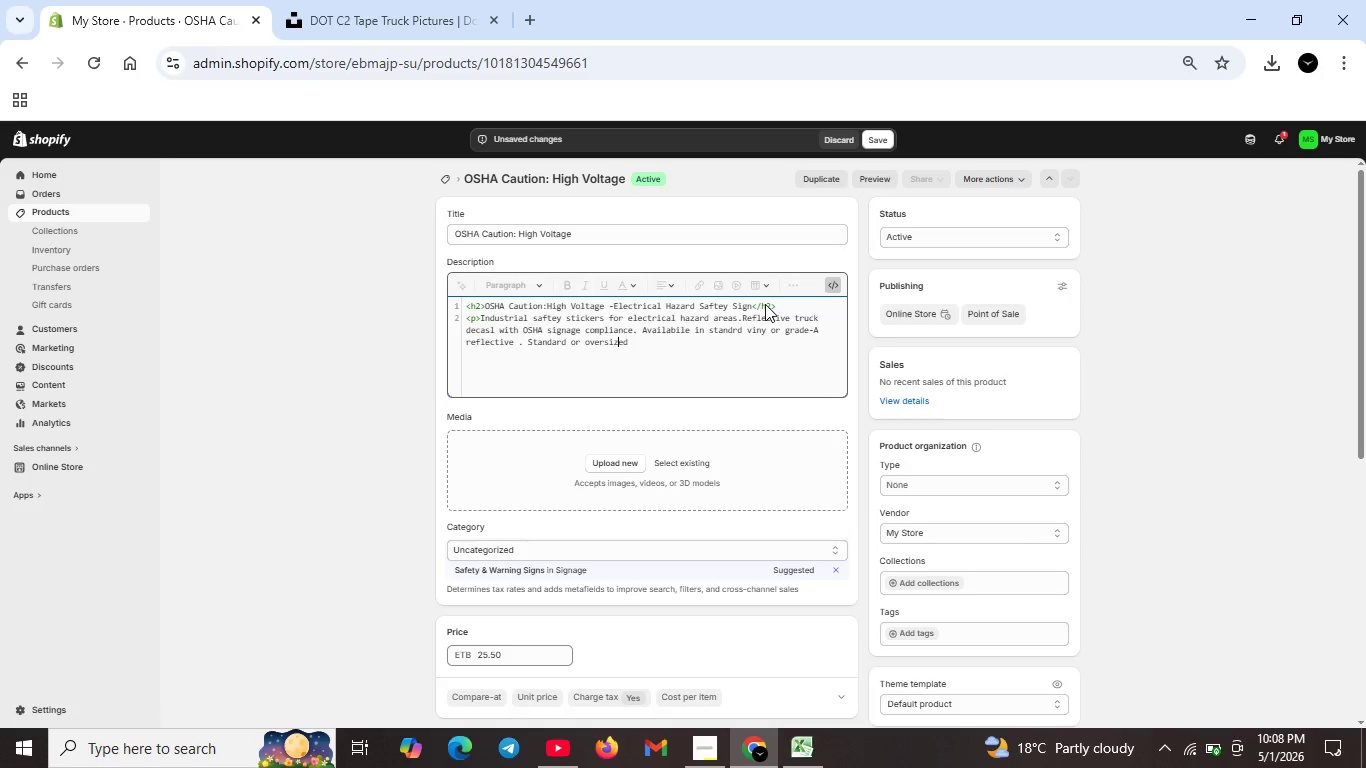 
key(ArrowRight)
 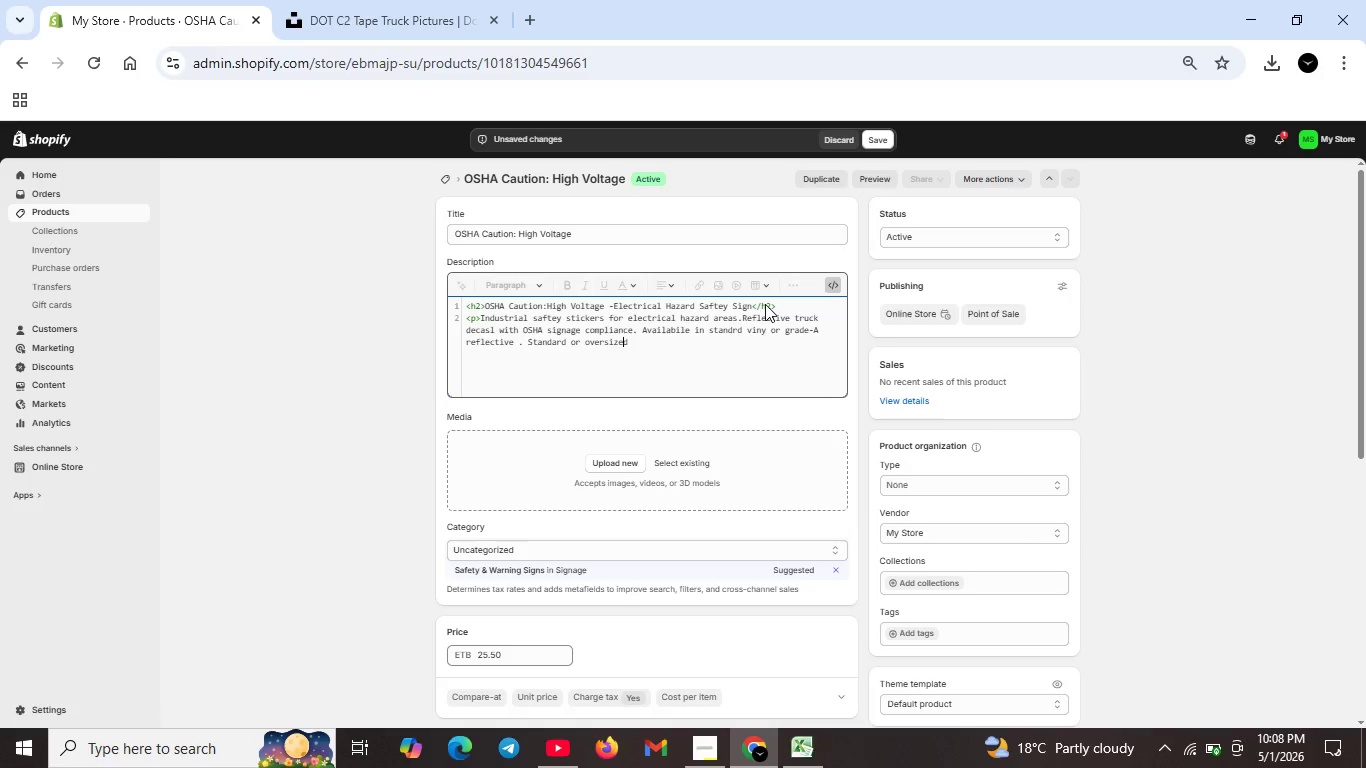 
key(ArrowRight)
 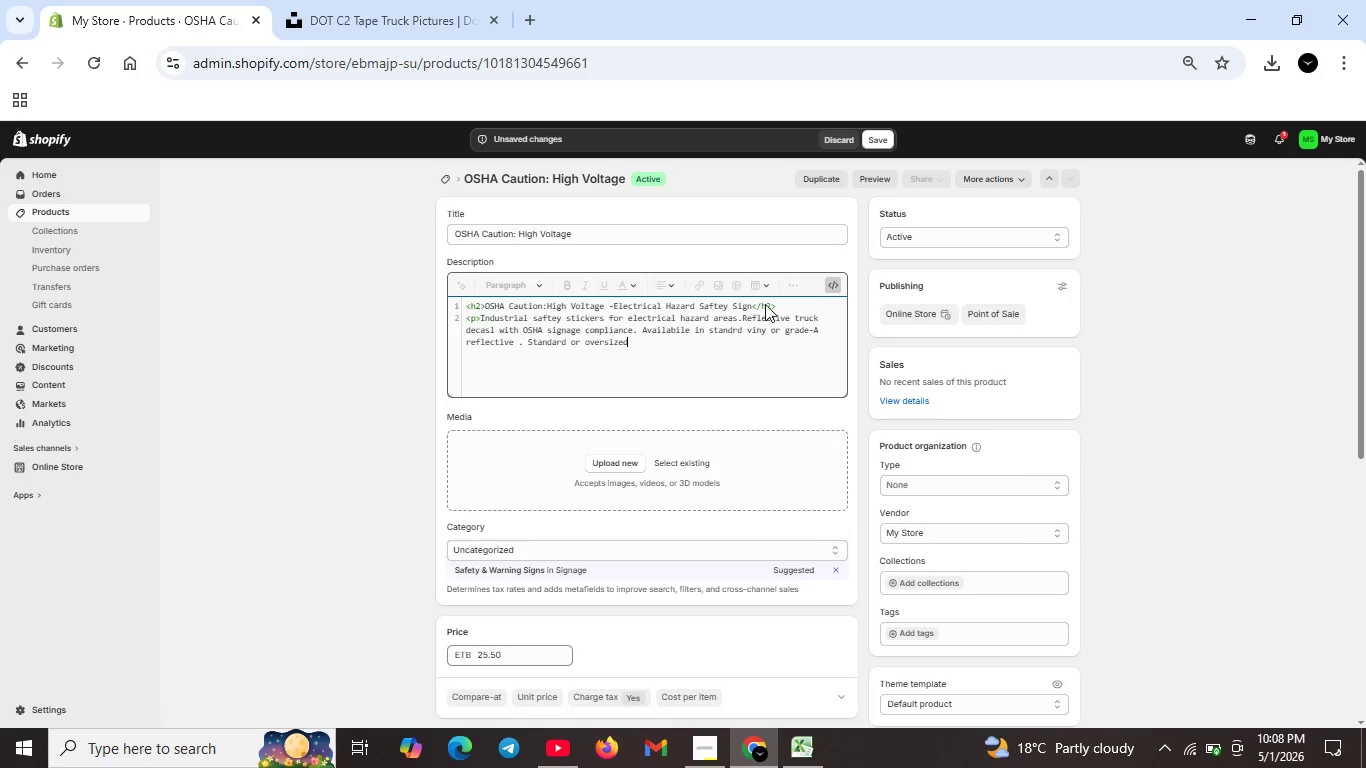 
key(ArrowRight)
 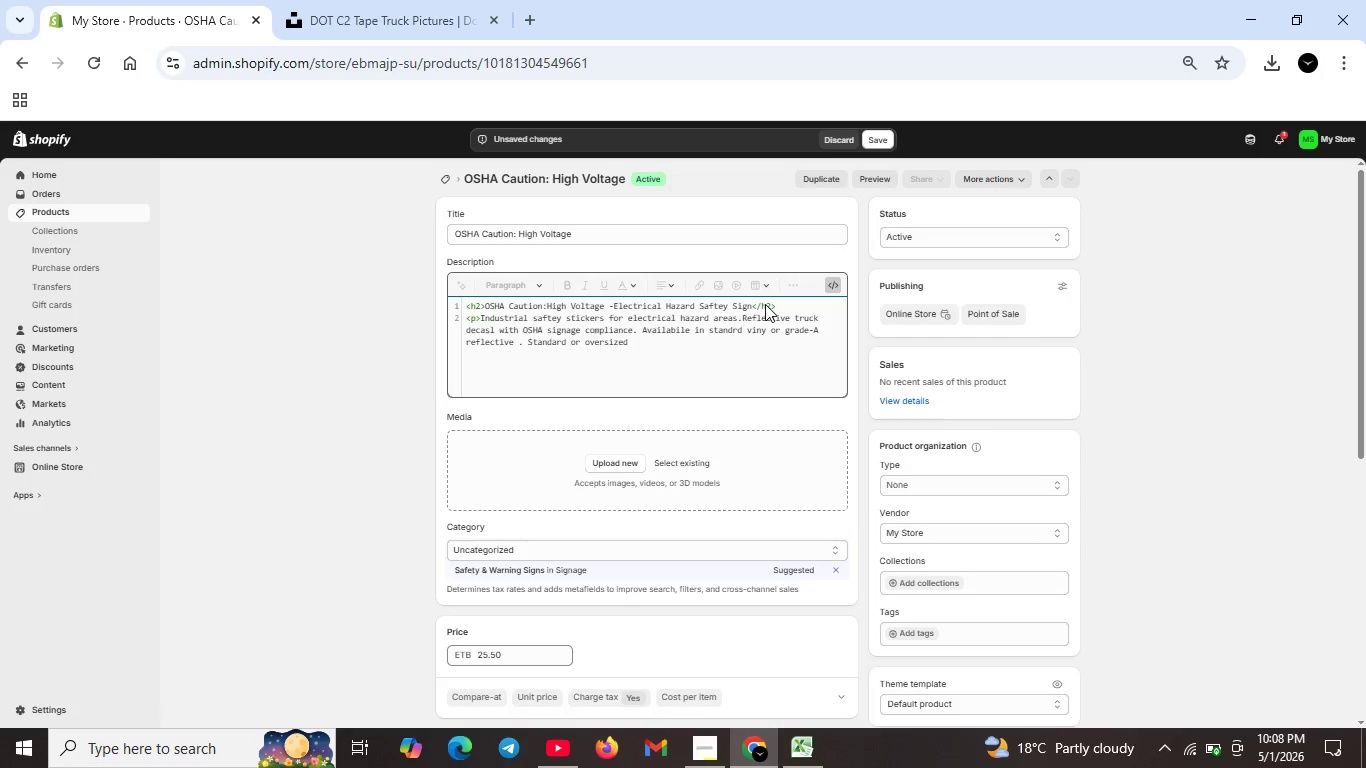 
type( size.</p>)
 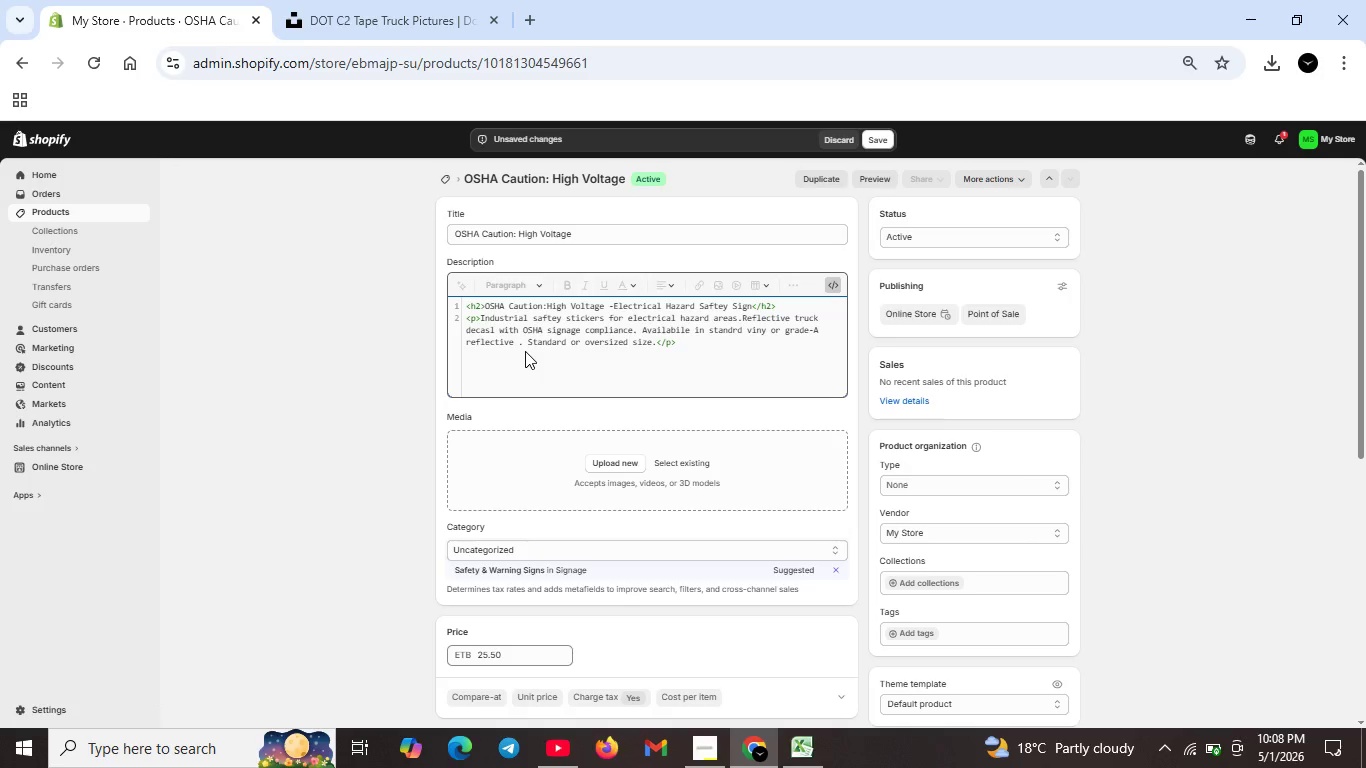 
left_click([530, 344])
 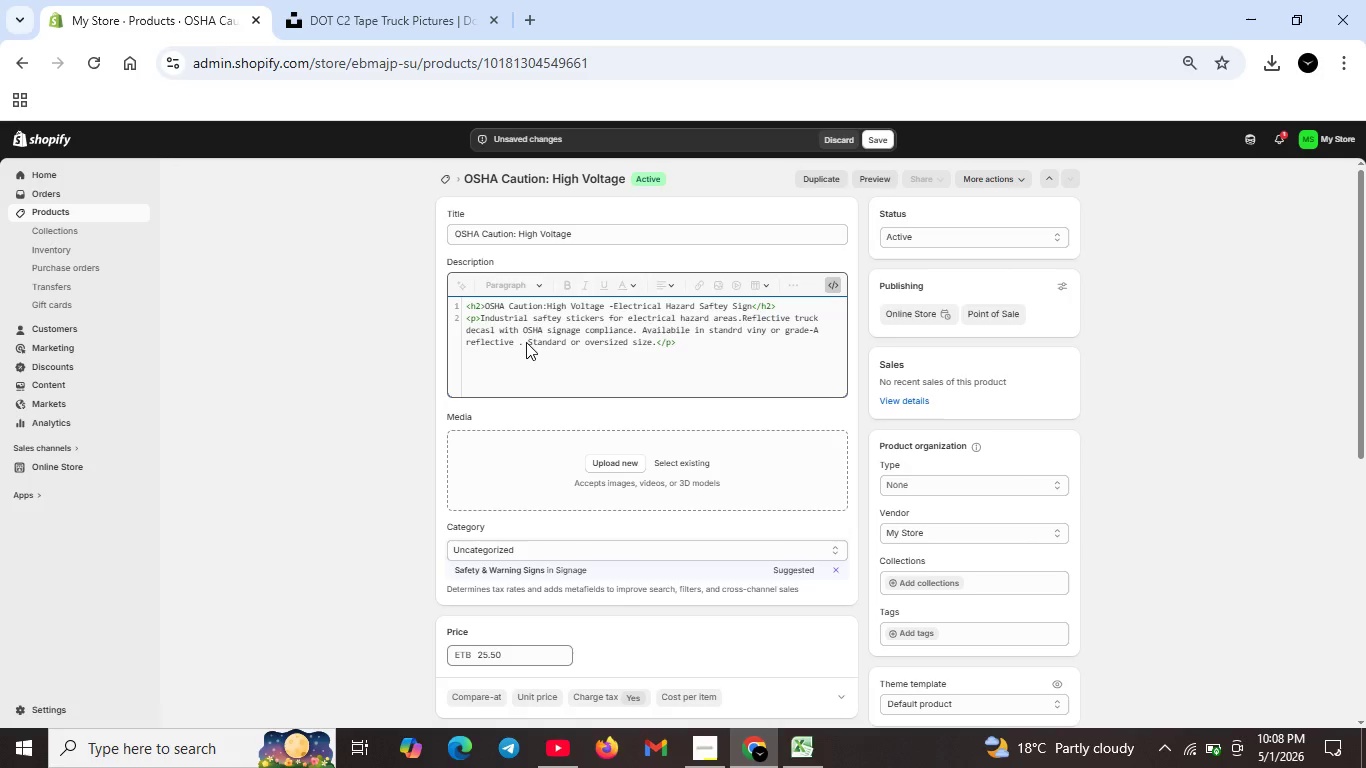 
key(Backspace)
 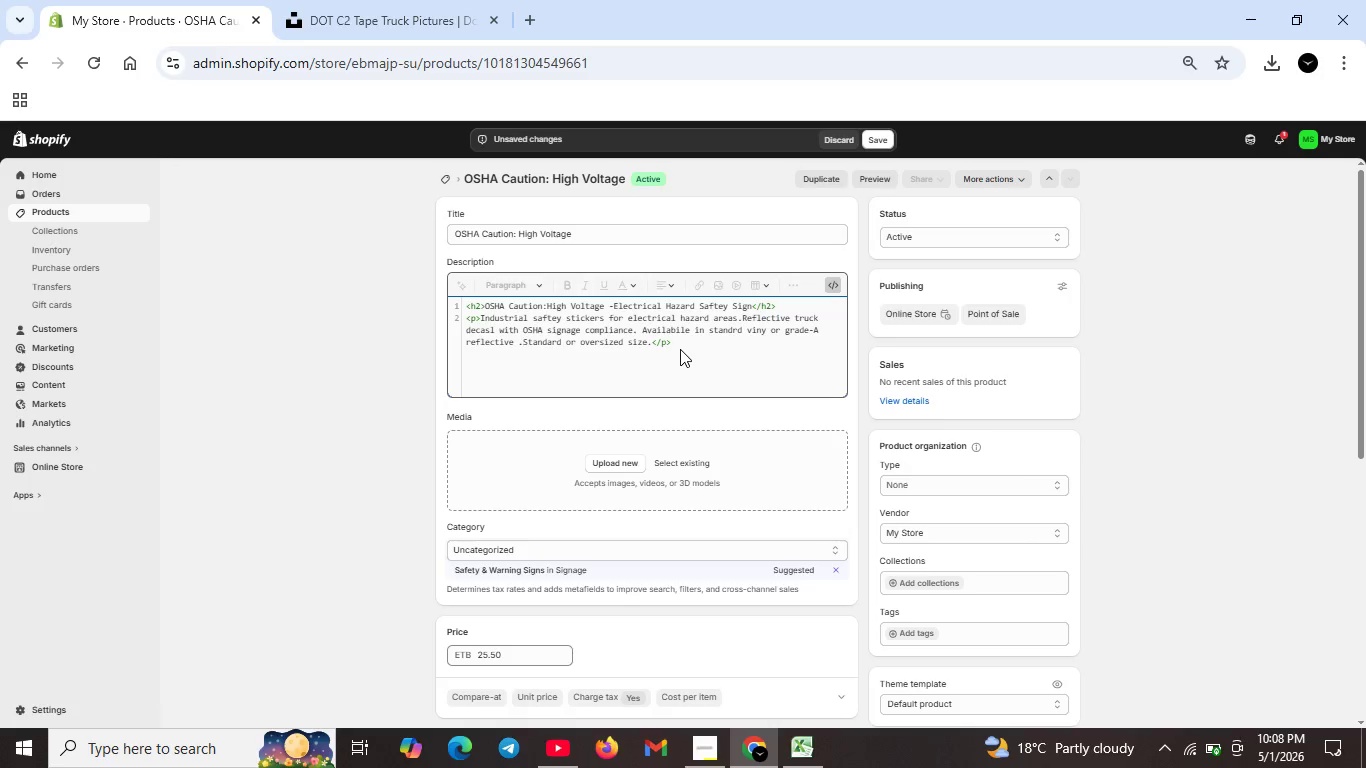 
left_click([680, 348])
 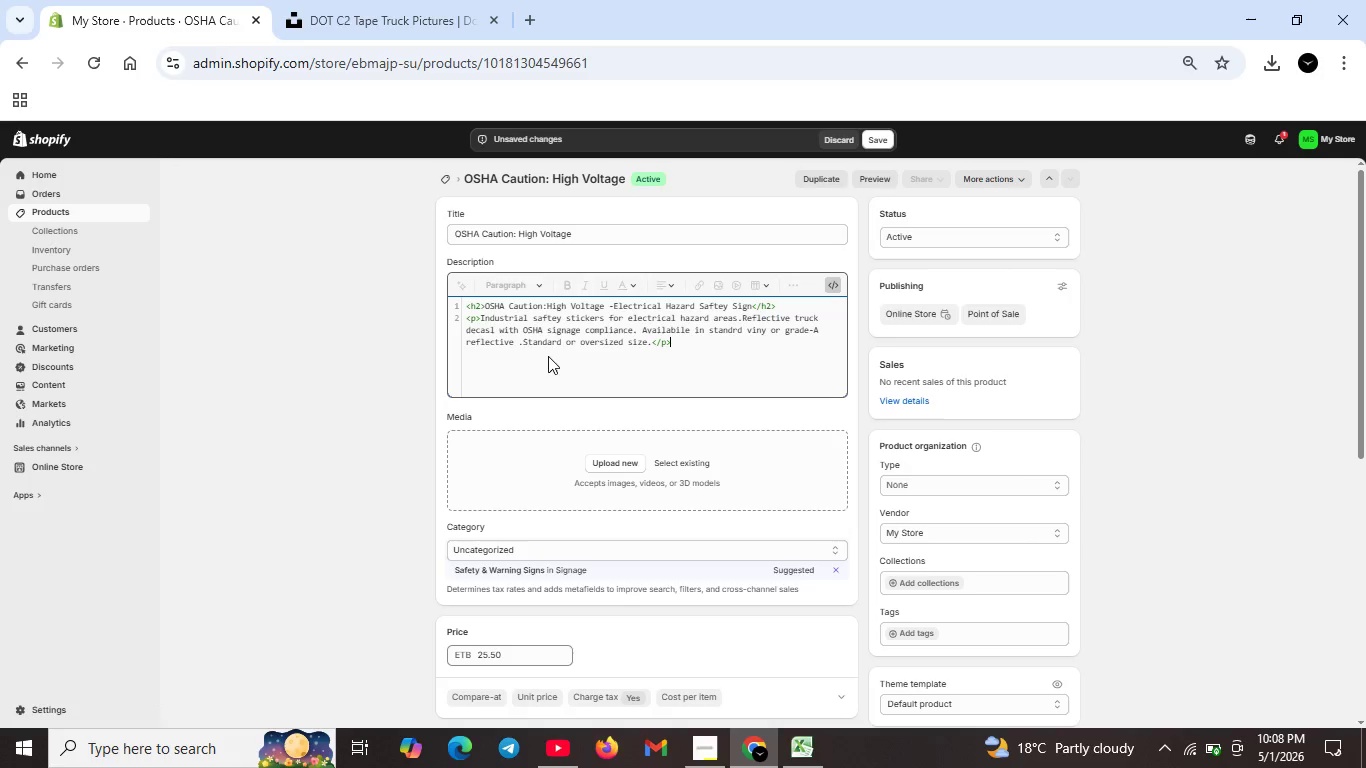 
wait(8.34)
 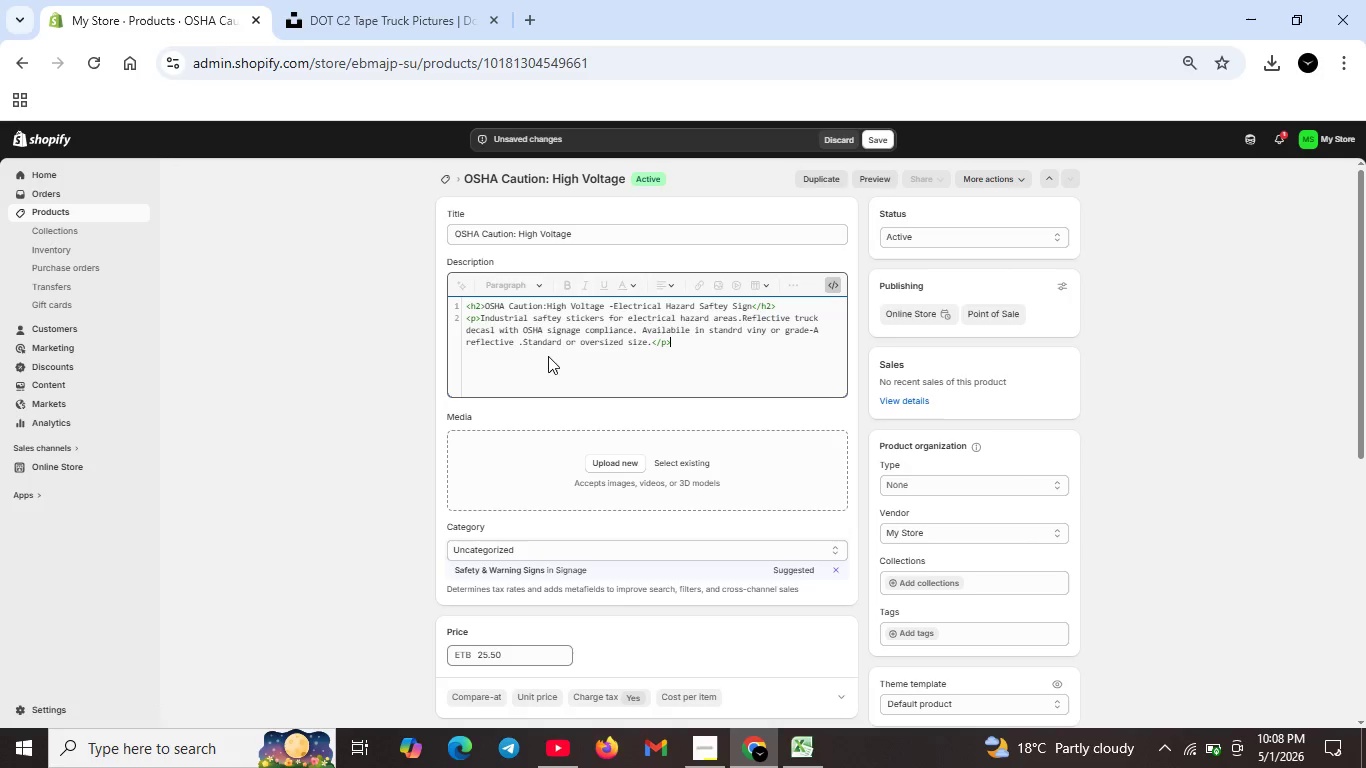 
left_click([735, 332])
 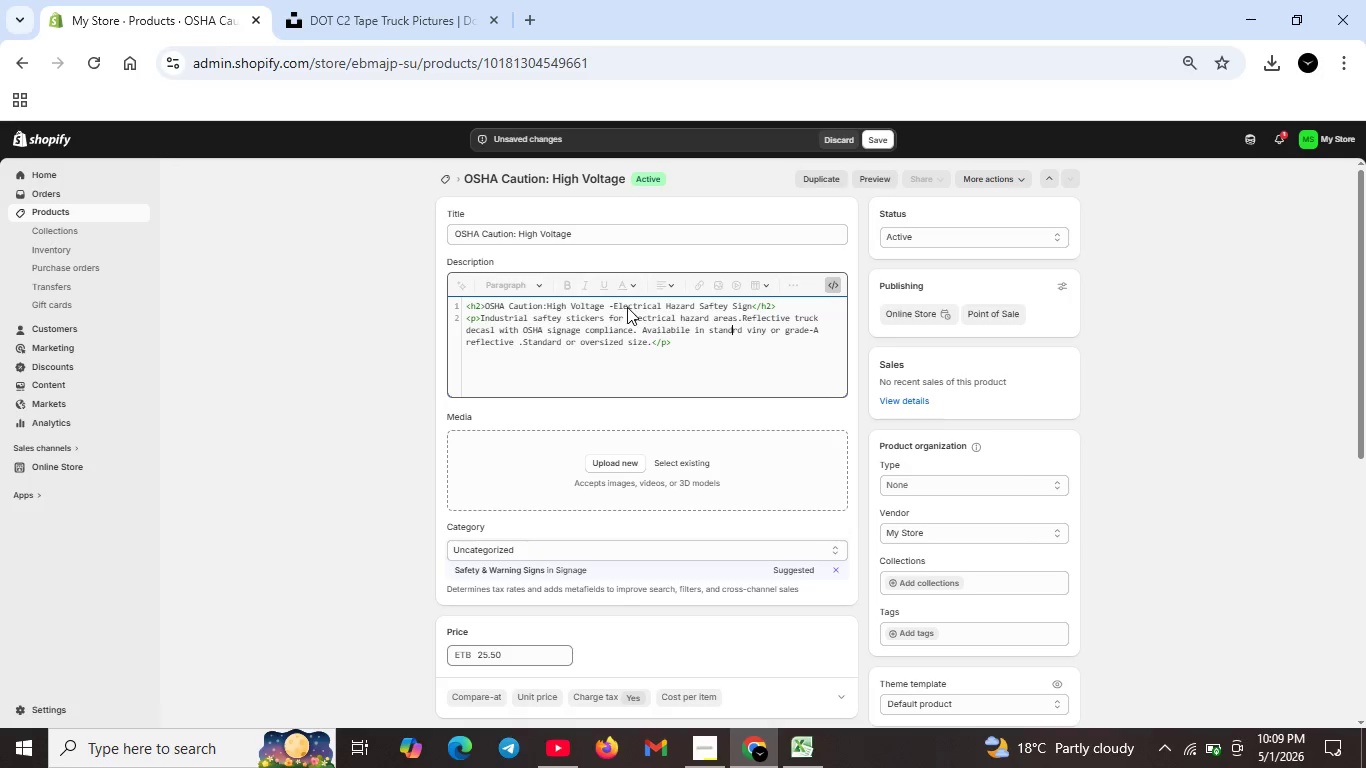 
key(A)
 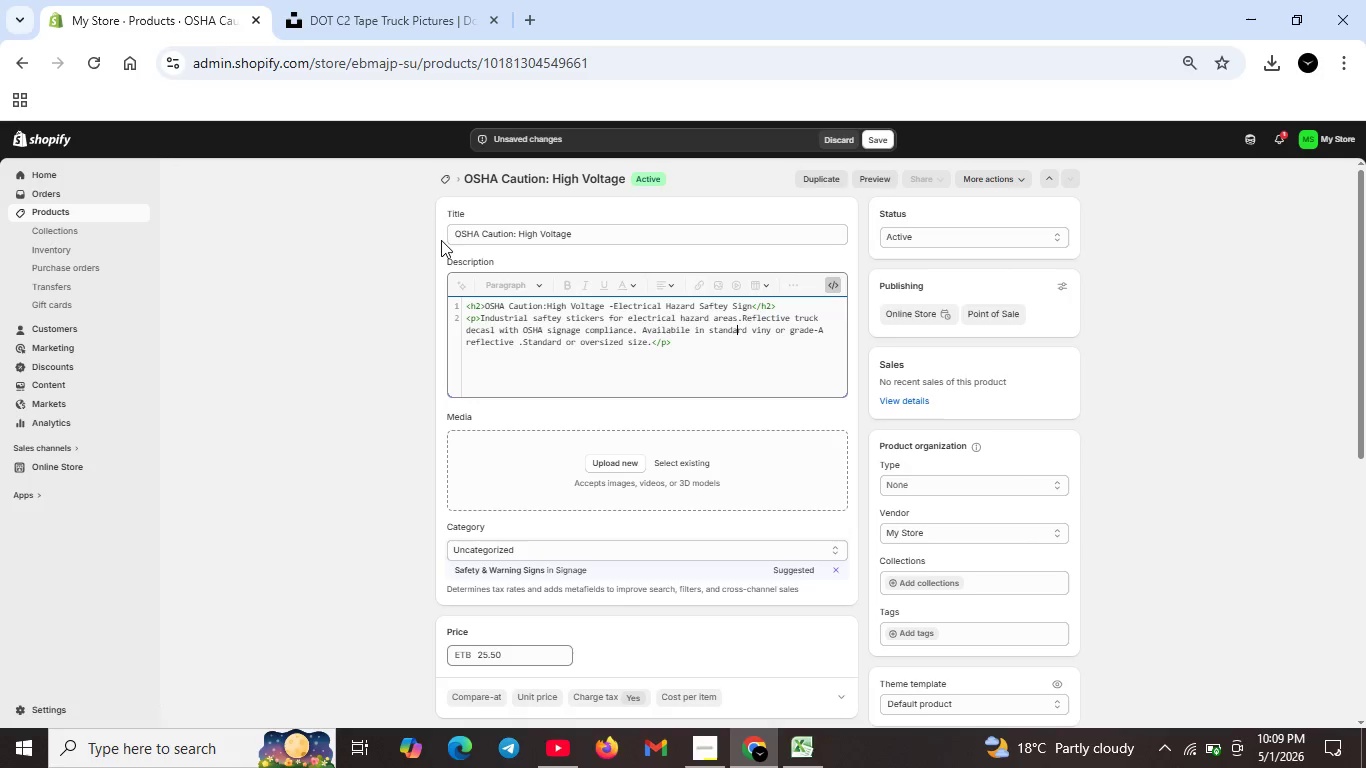 
wait(8.53)
 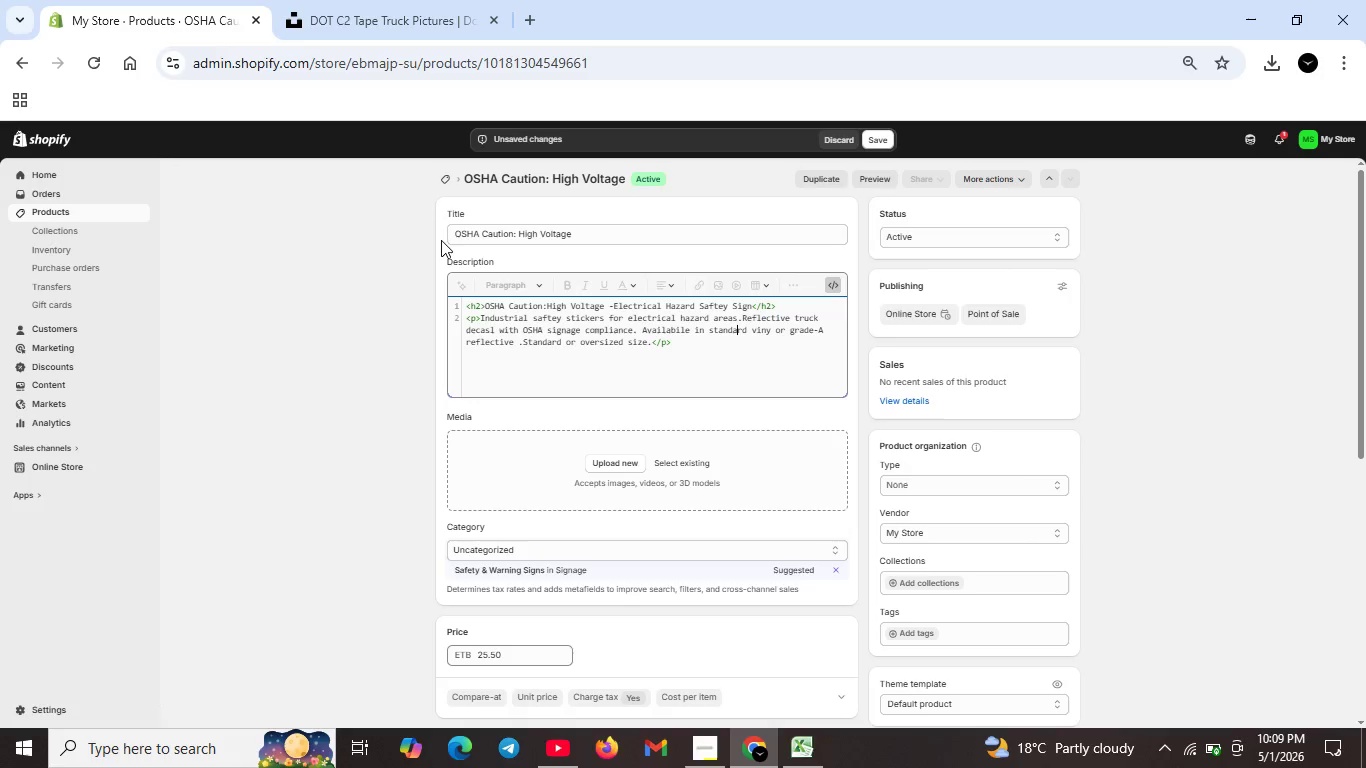 
left_click([518, 346])
 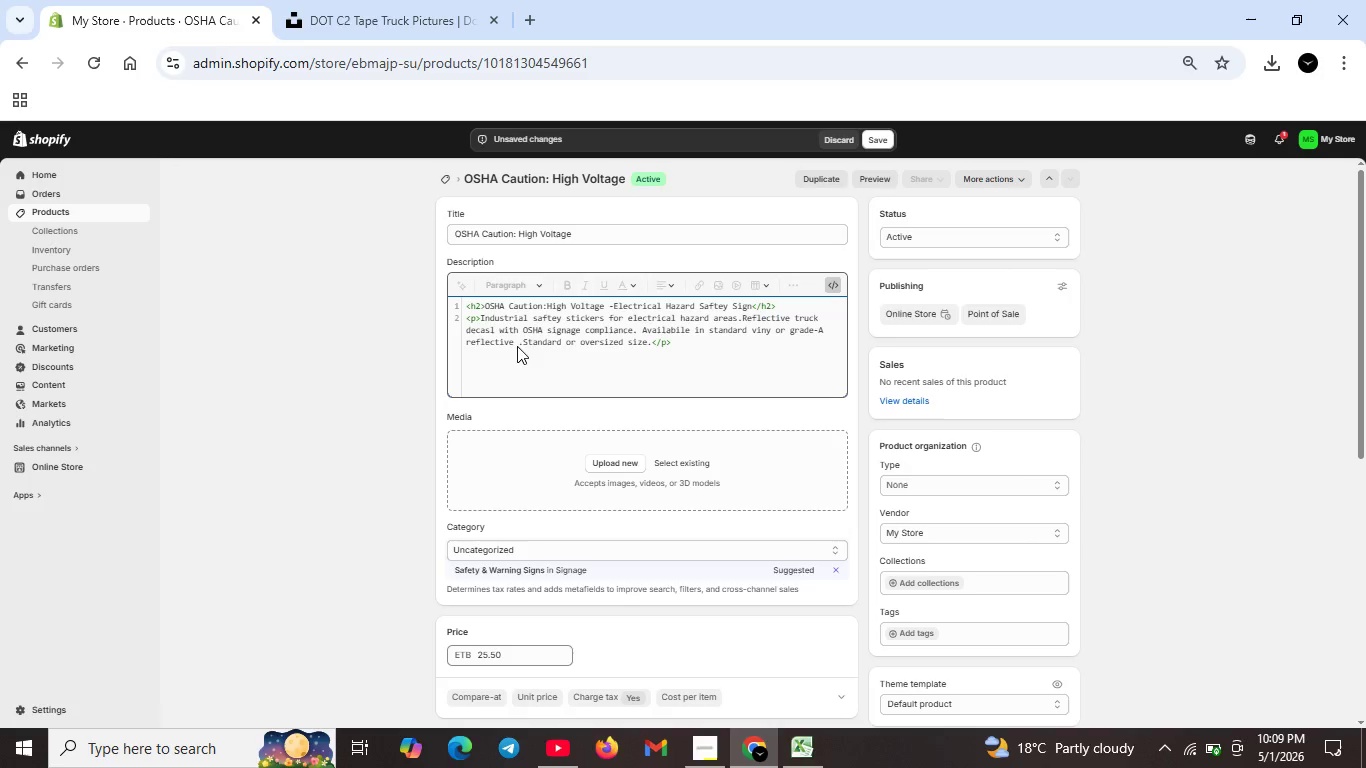 
key(Backspace)
 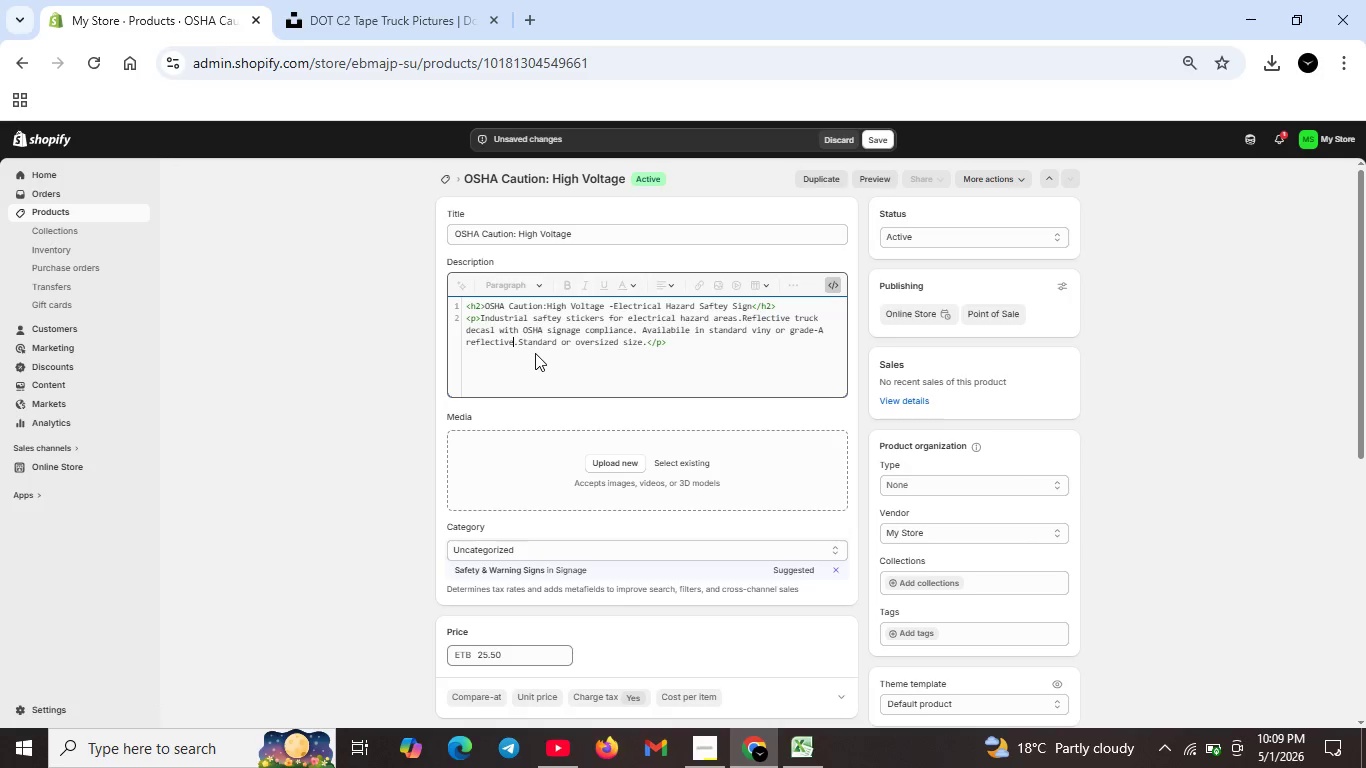 
wait(13.5)
 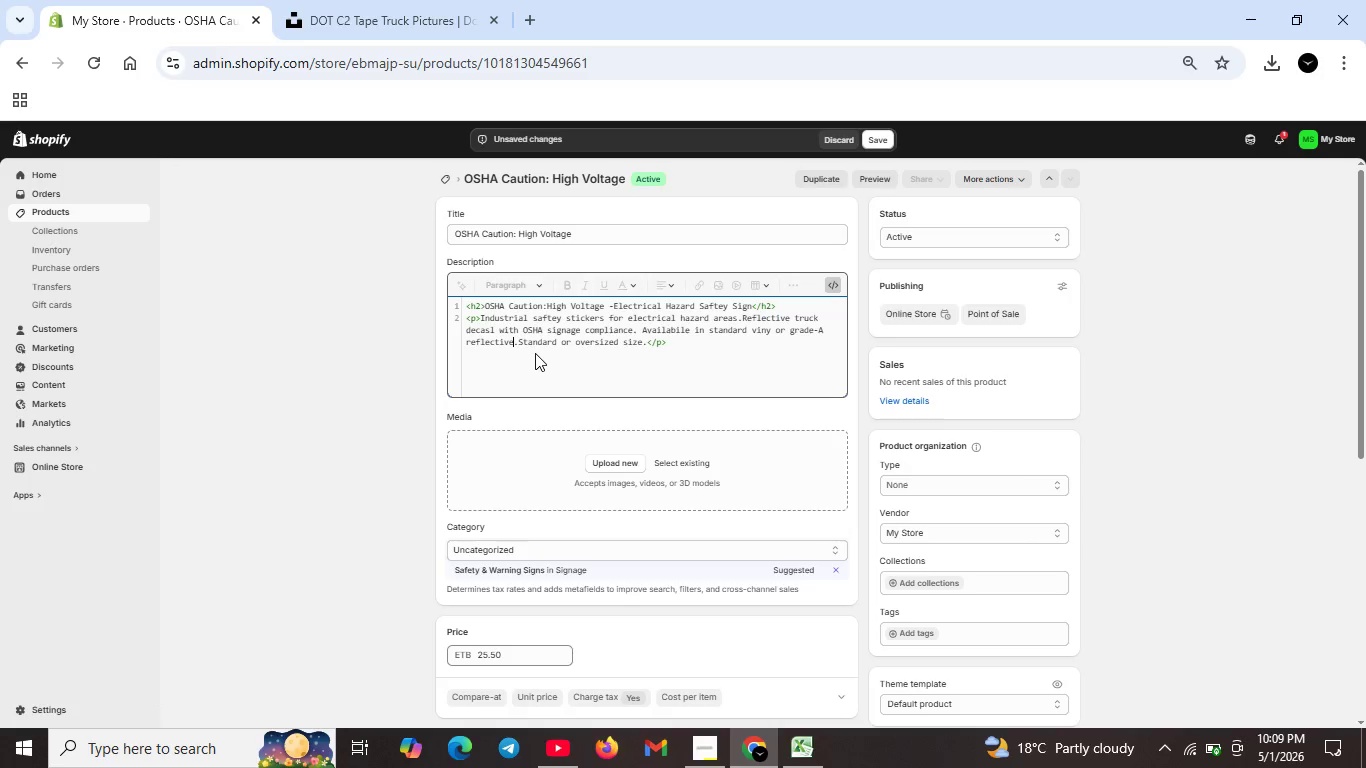 
scroll: coordinate [451, 494], scroll_direction: down, amount: 11.0
 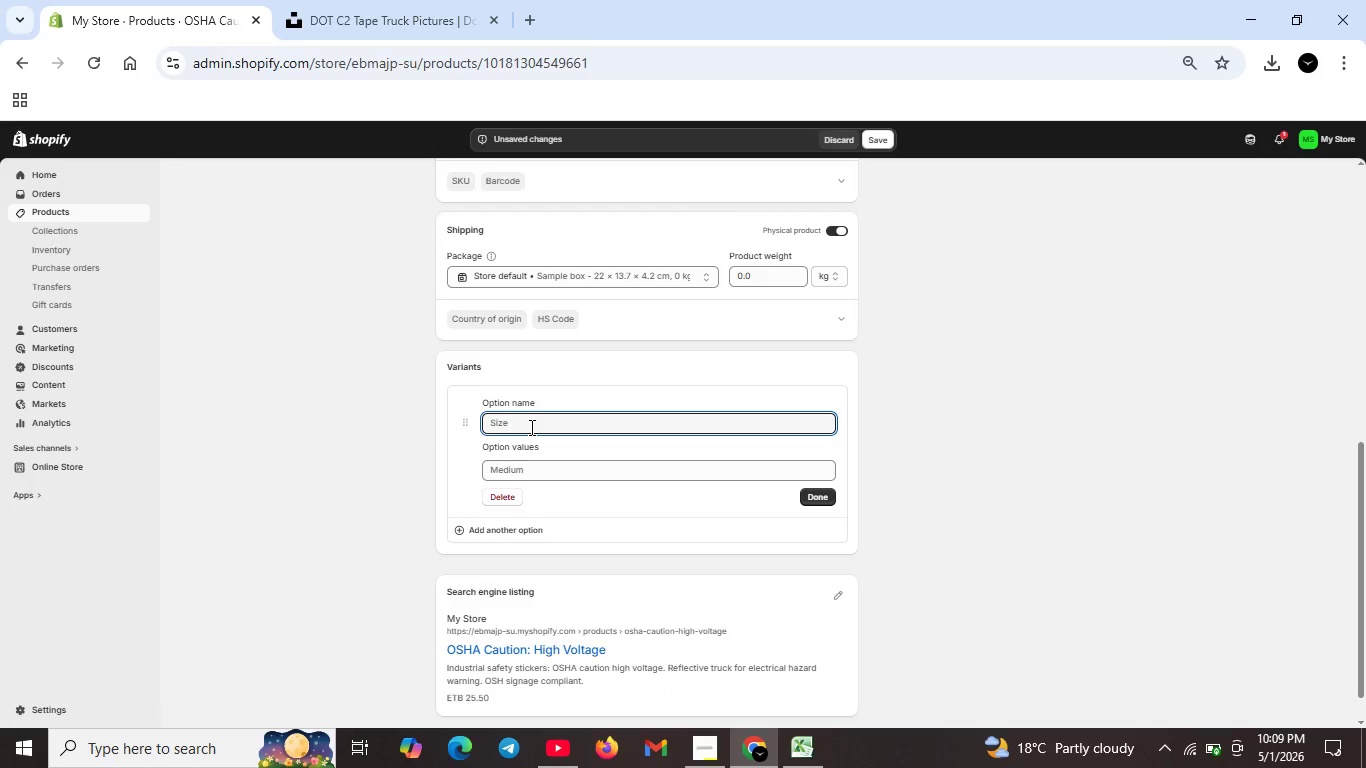 
type(Maerial Tpe )
 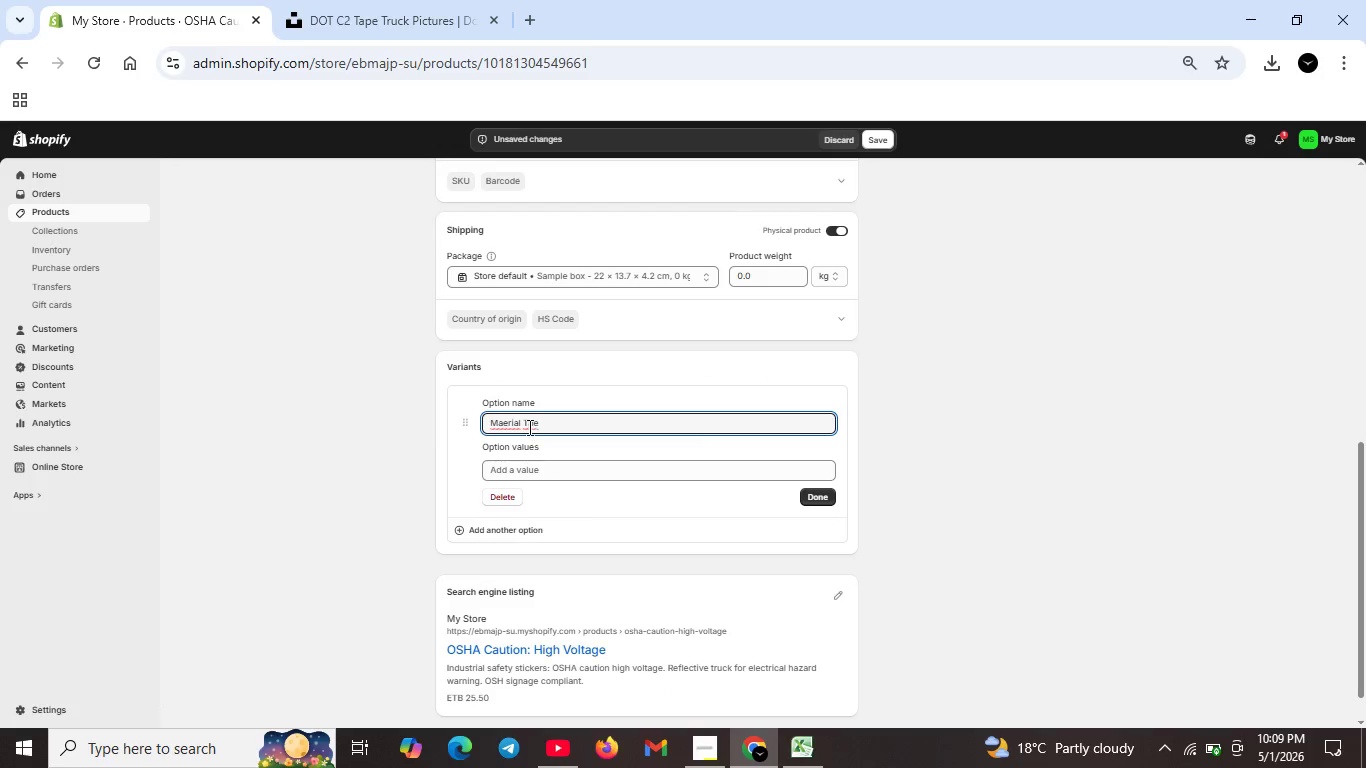 
left_click([528, 427])
 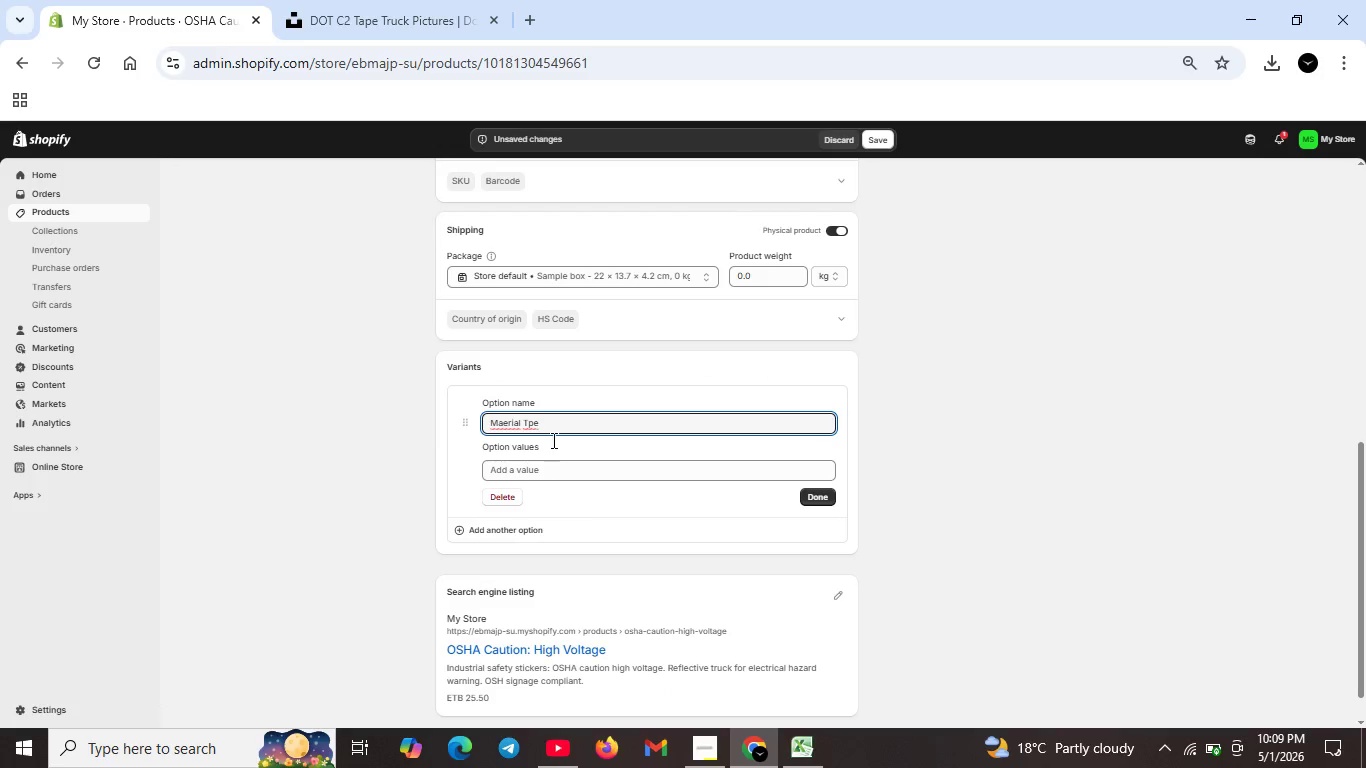 
key(Y)
 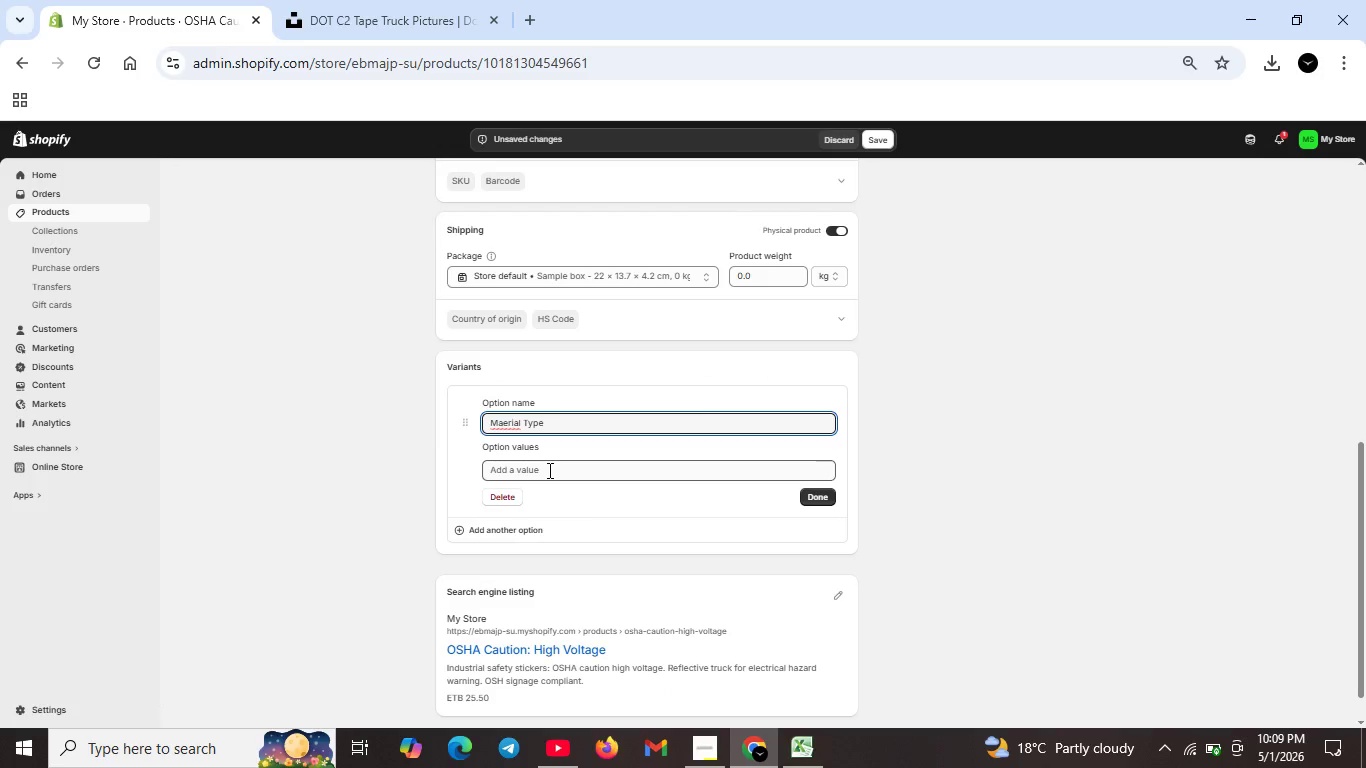 
left_click([548, 470])
 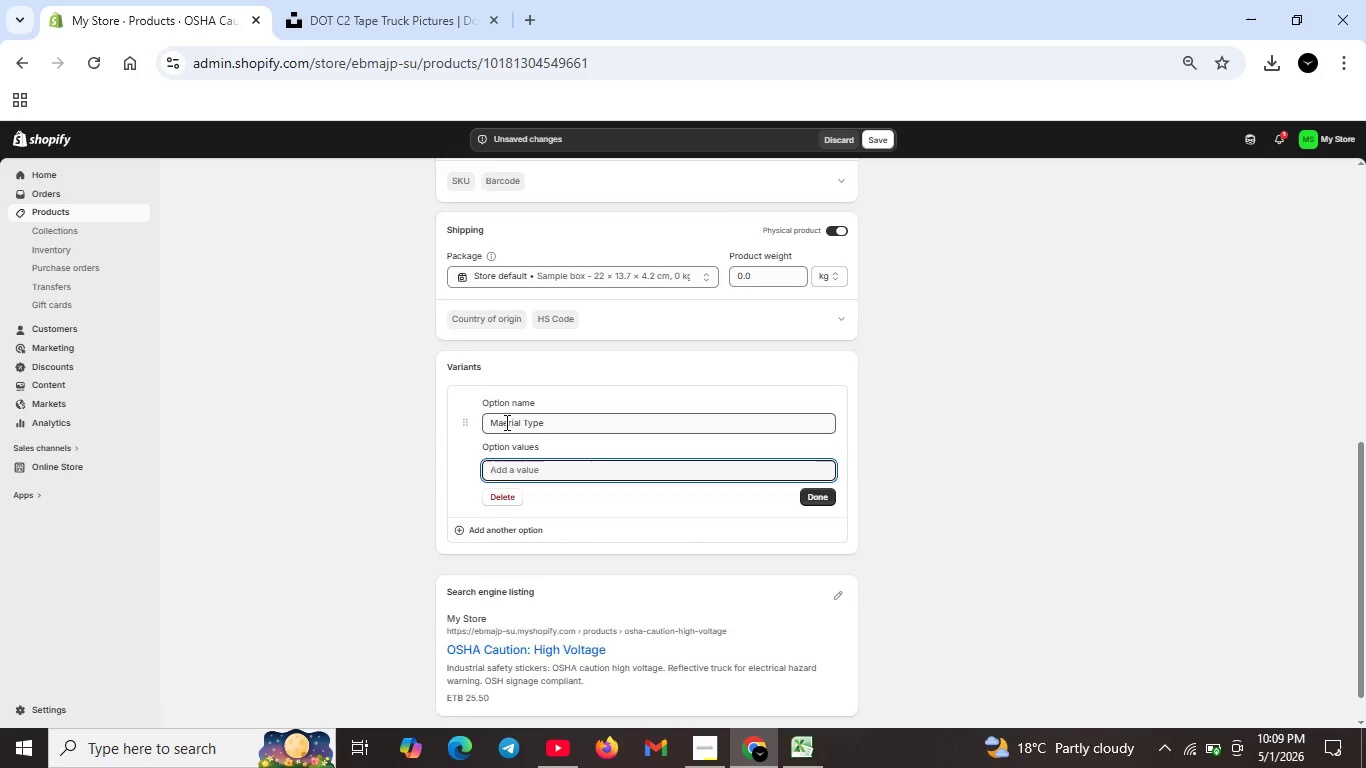 
left_click([505, 422])
 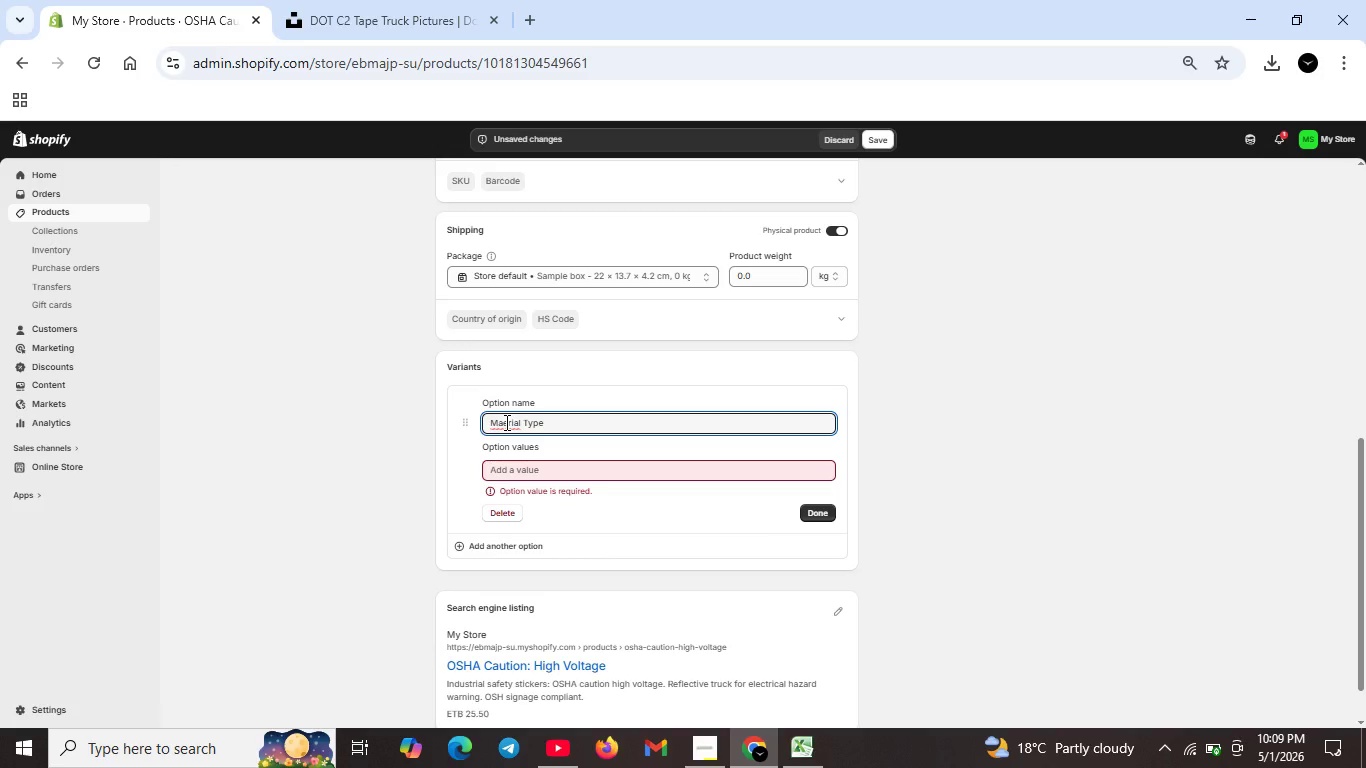 
key(T)
 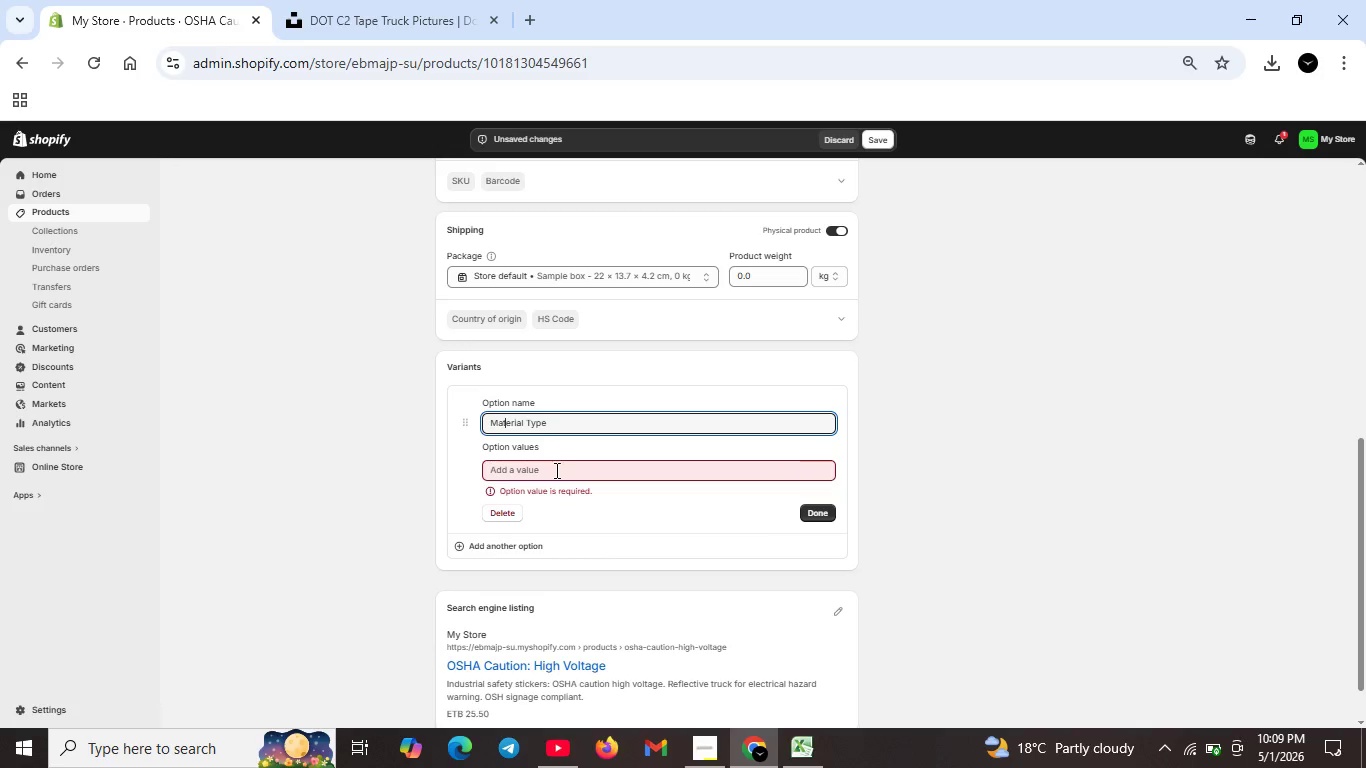 
left_click([554, 475])
 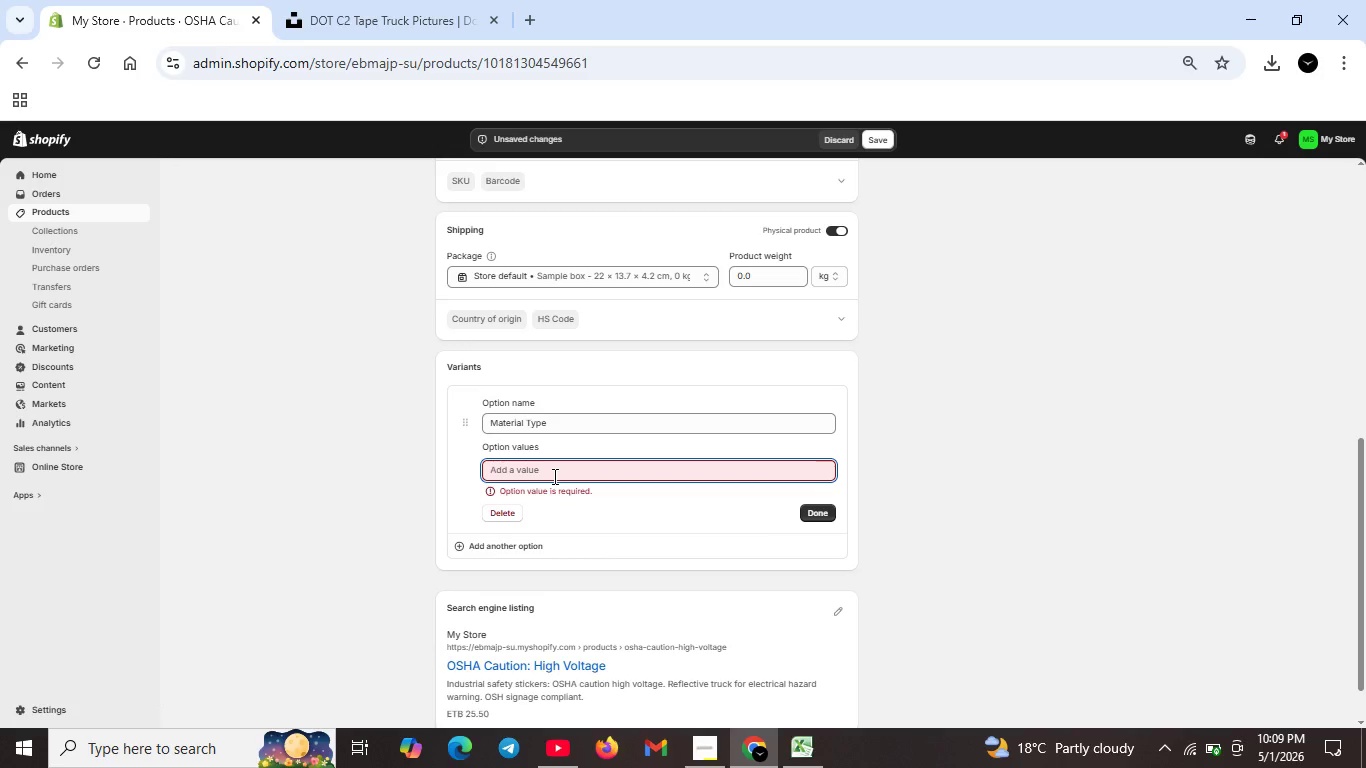 
type(Standard Vinyl)
 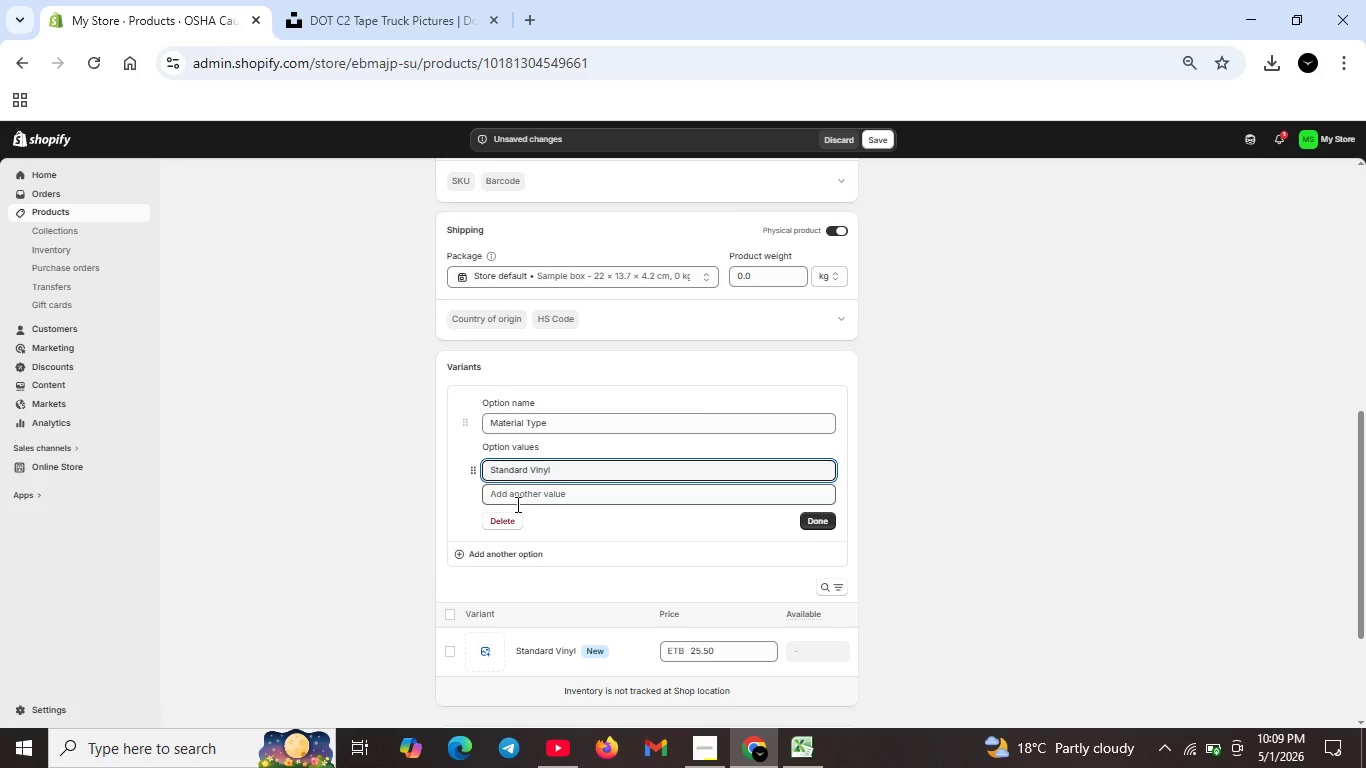 
left_click([516, 504])
 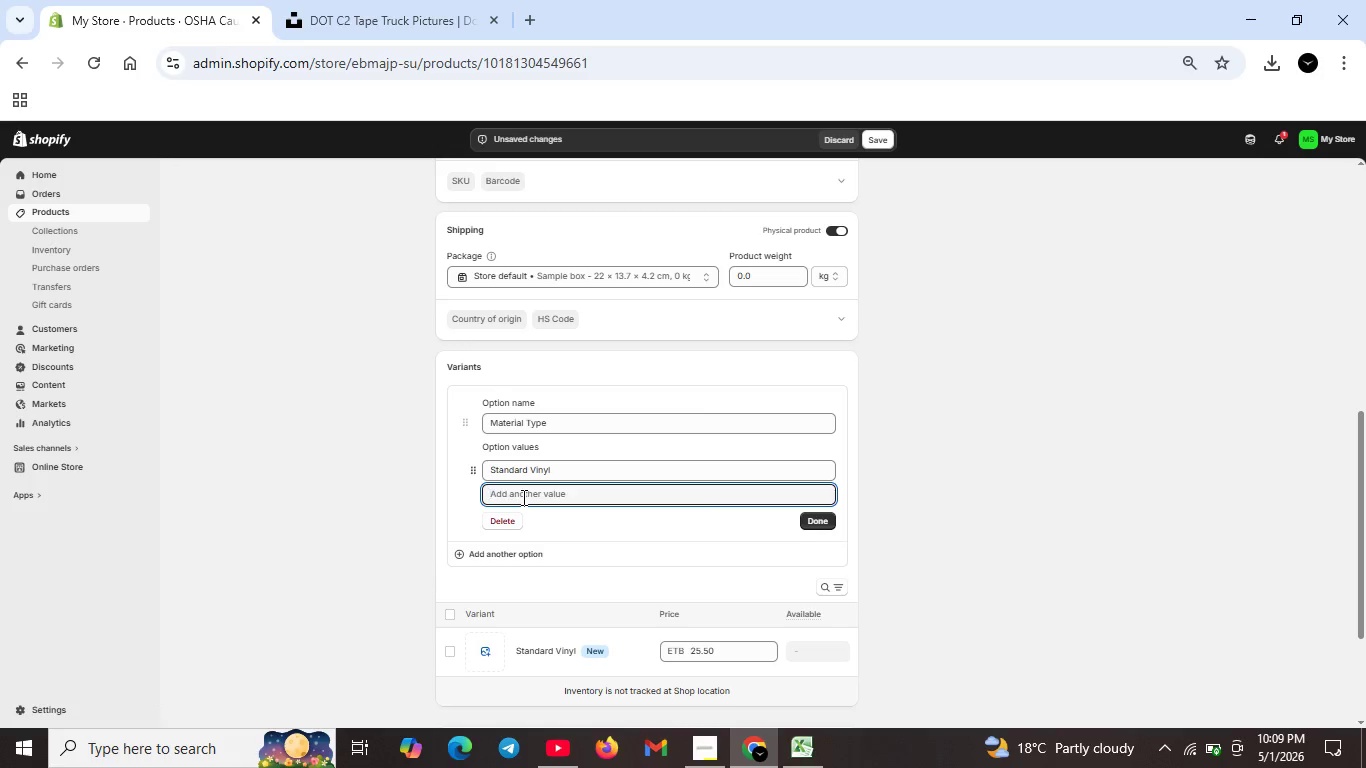 
left_click([522, 497])
 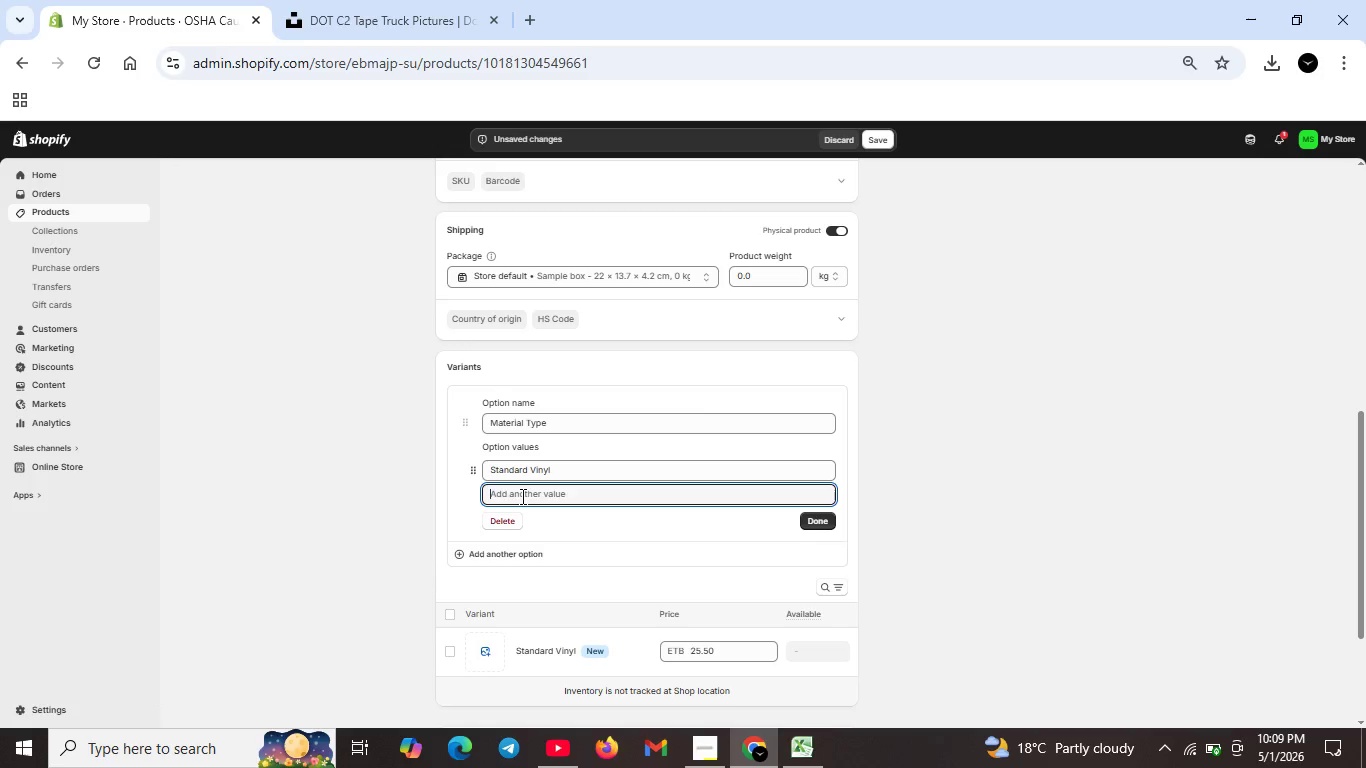 
type(Grade-ArEFLECTIVE)
 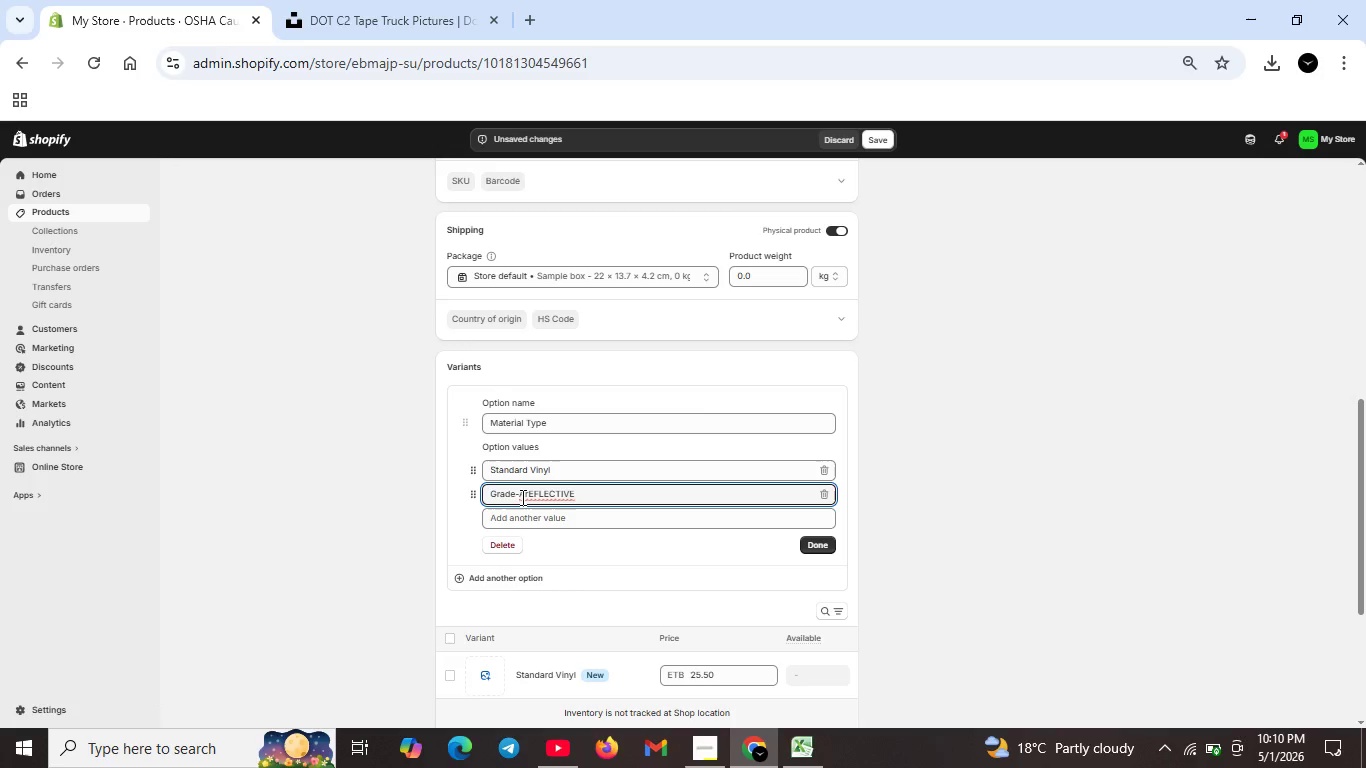 
left_click_drag(start_coordinate=[522, 497], to_coordinate=[598, 512])
 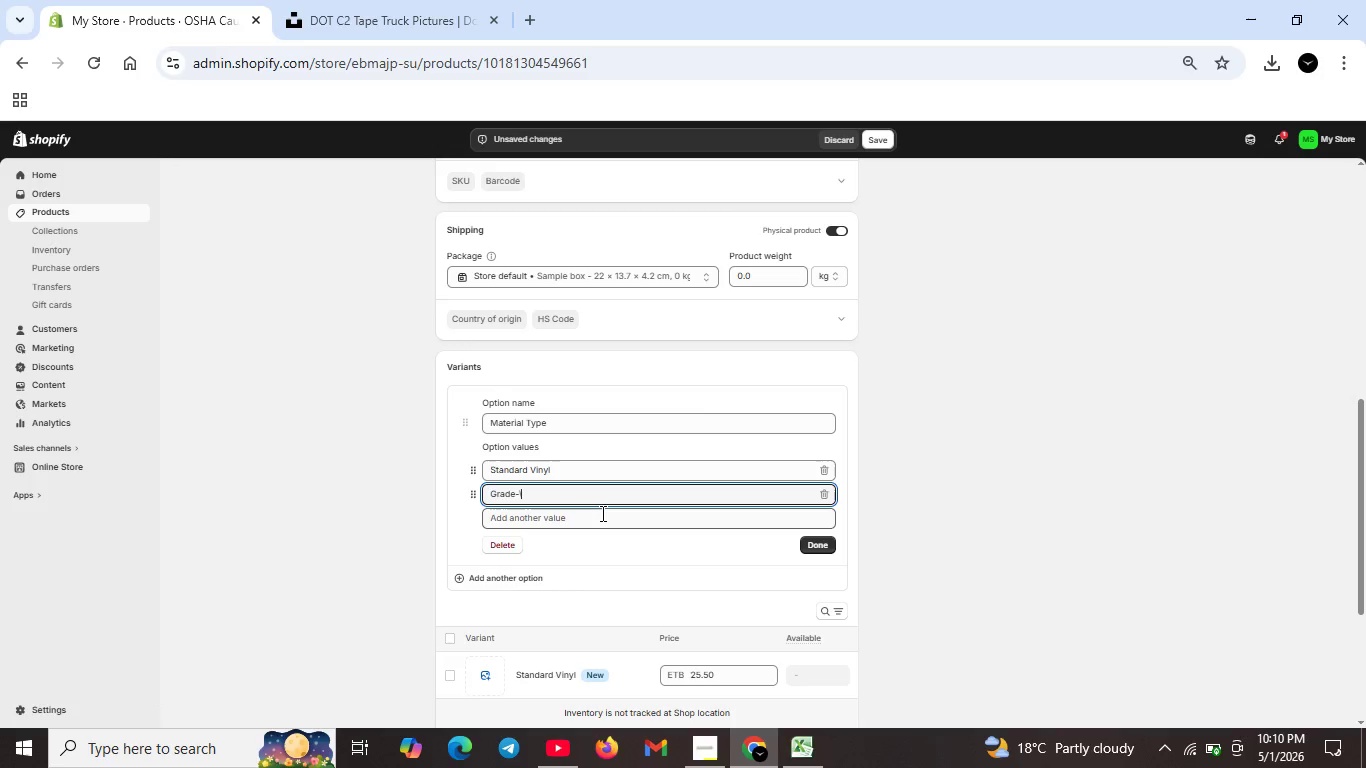 
type(\Areflective)
 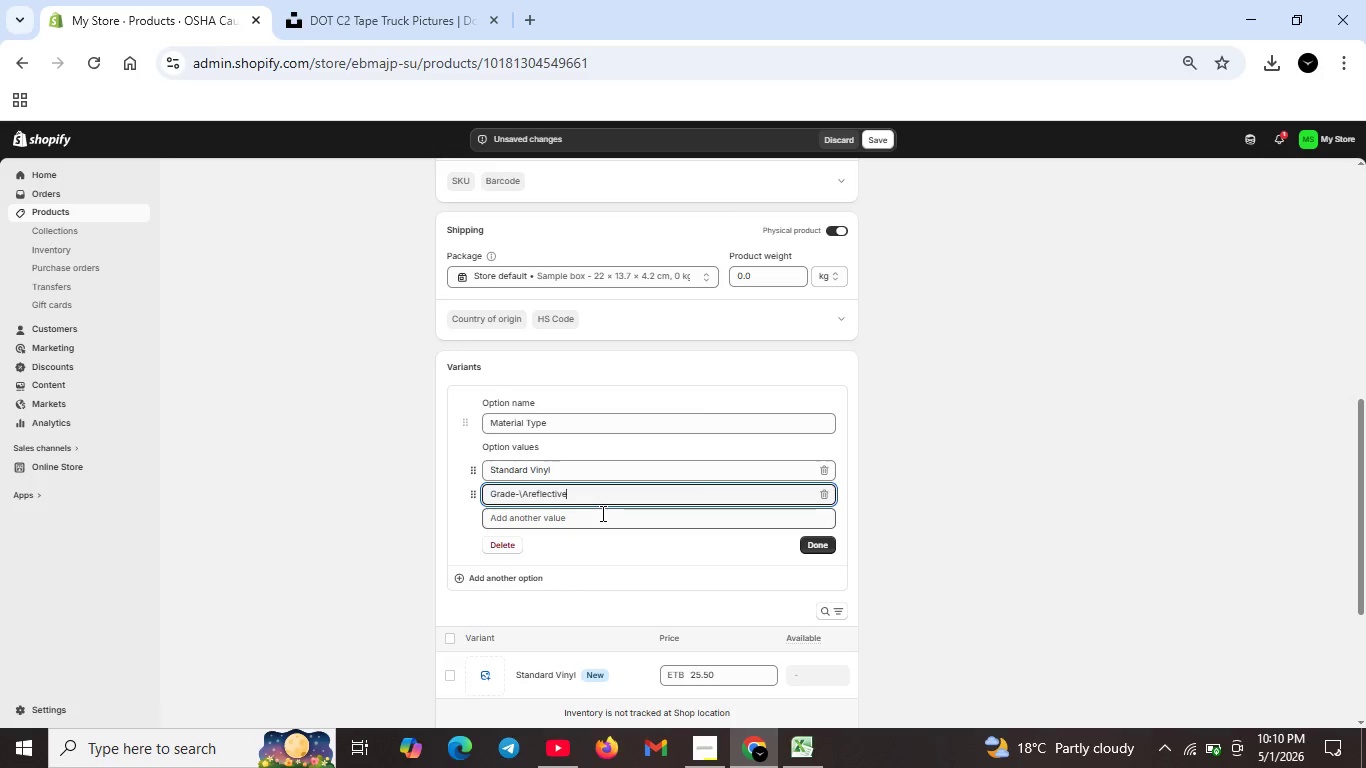 
hold_key(key=ArrowLeft, duration=0.8)
 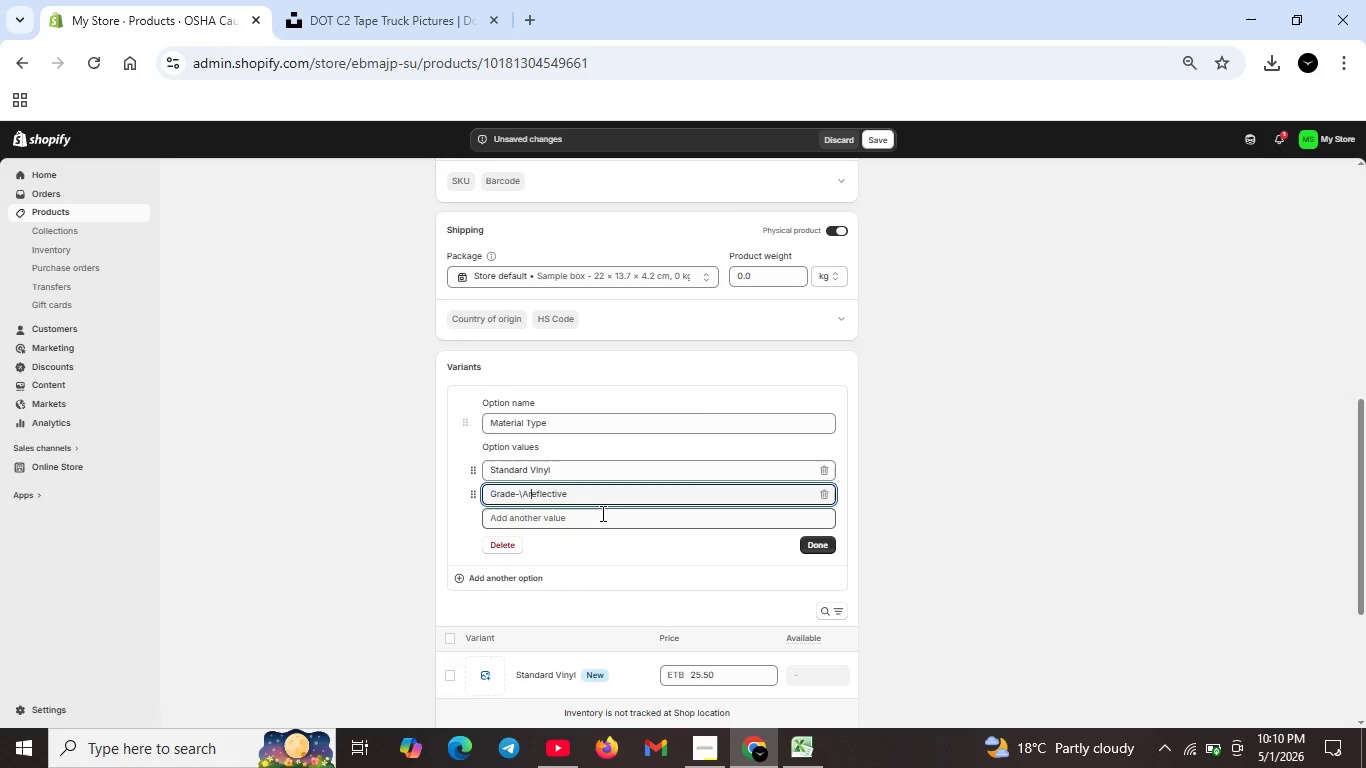 
key(ArrowLeft)
 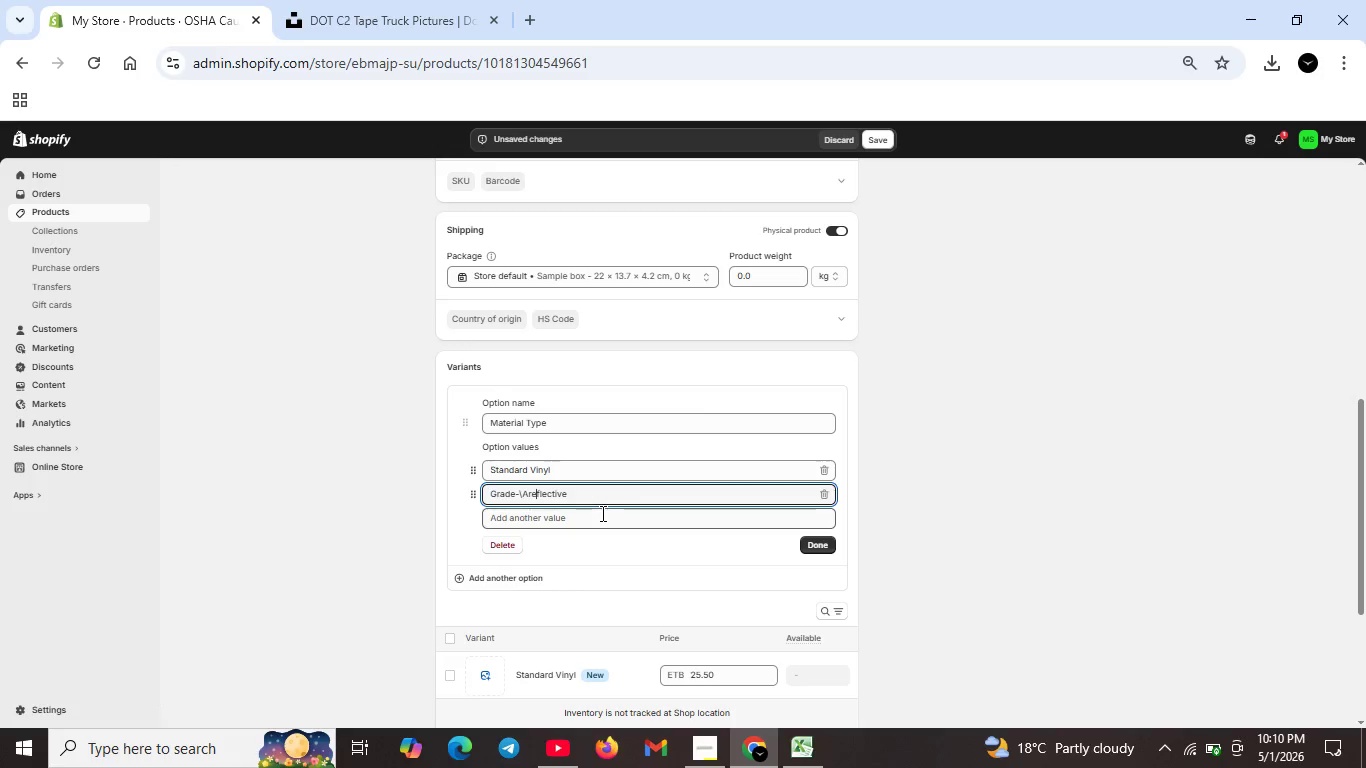 
key(ArrowRight)
 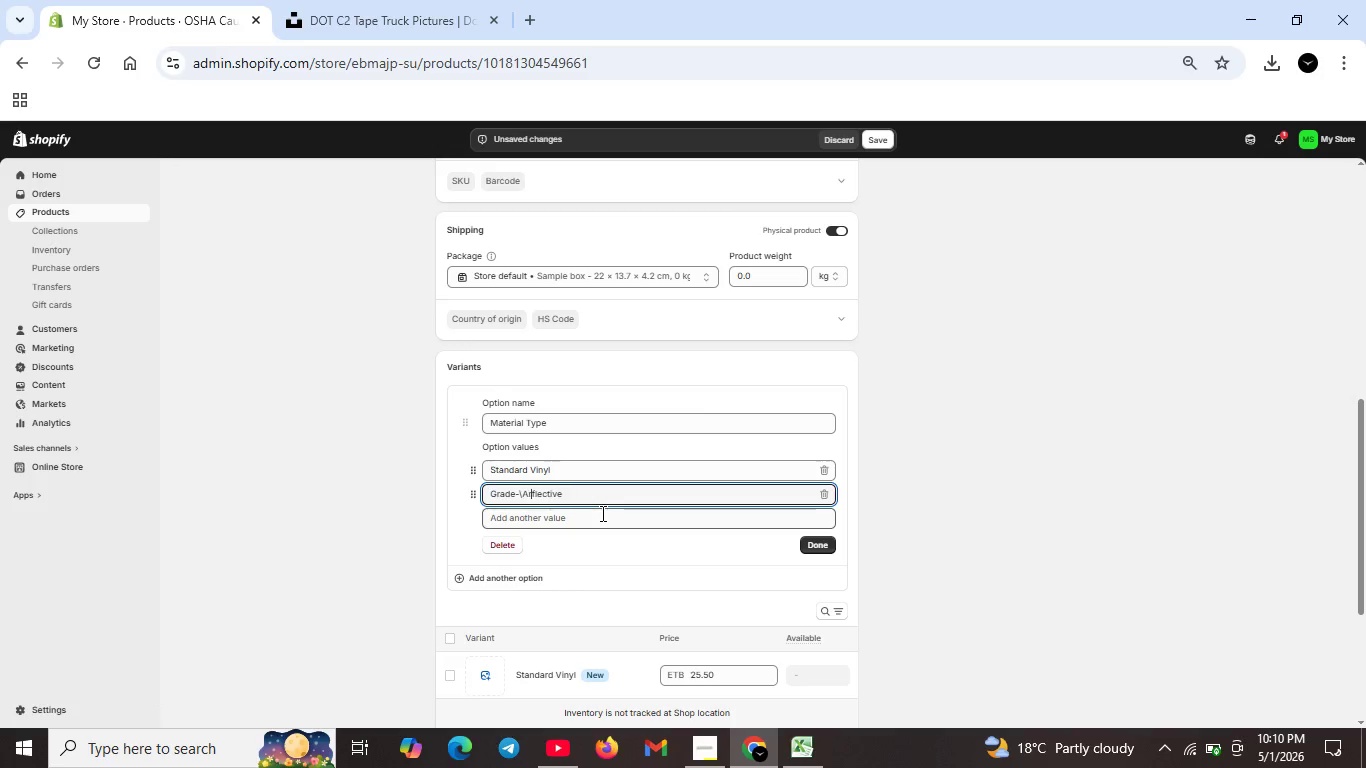 
key(Backspace)
 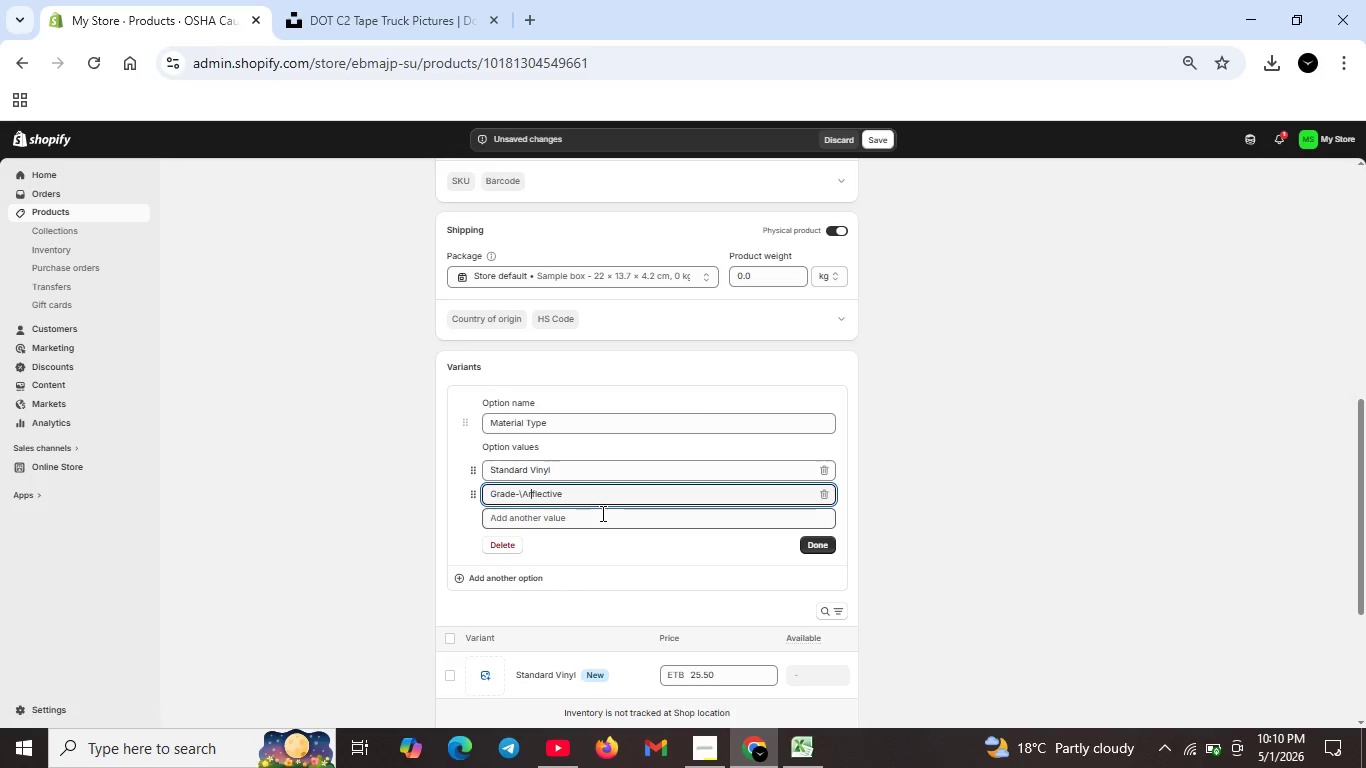 
key(CapsLock)
 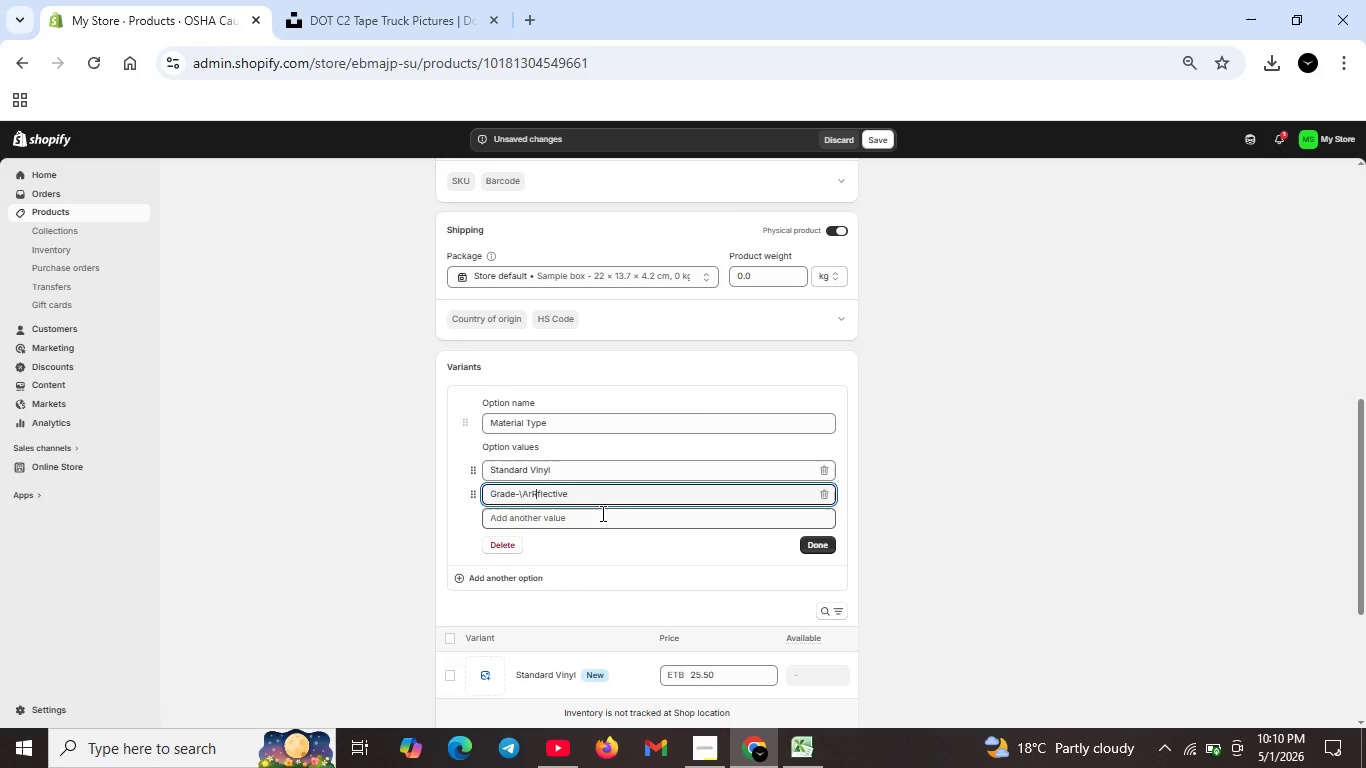 
key(R)
 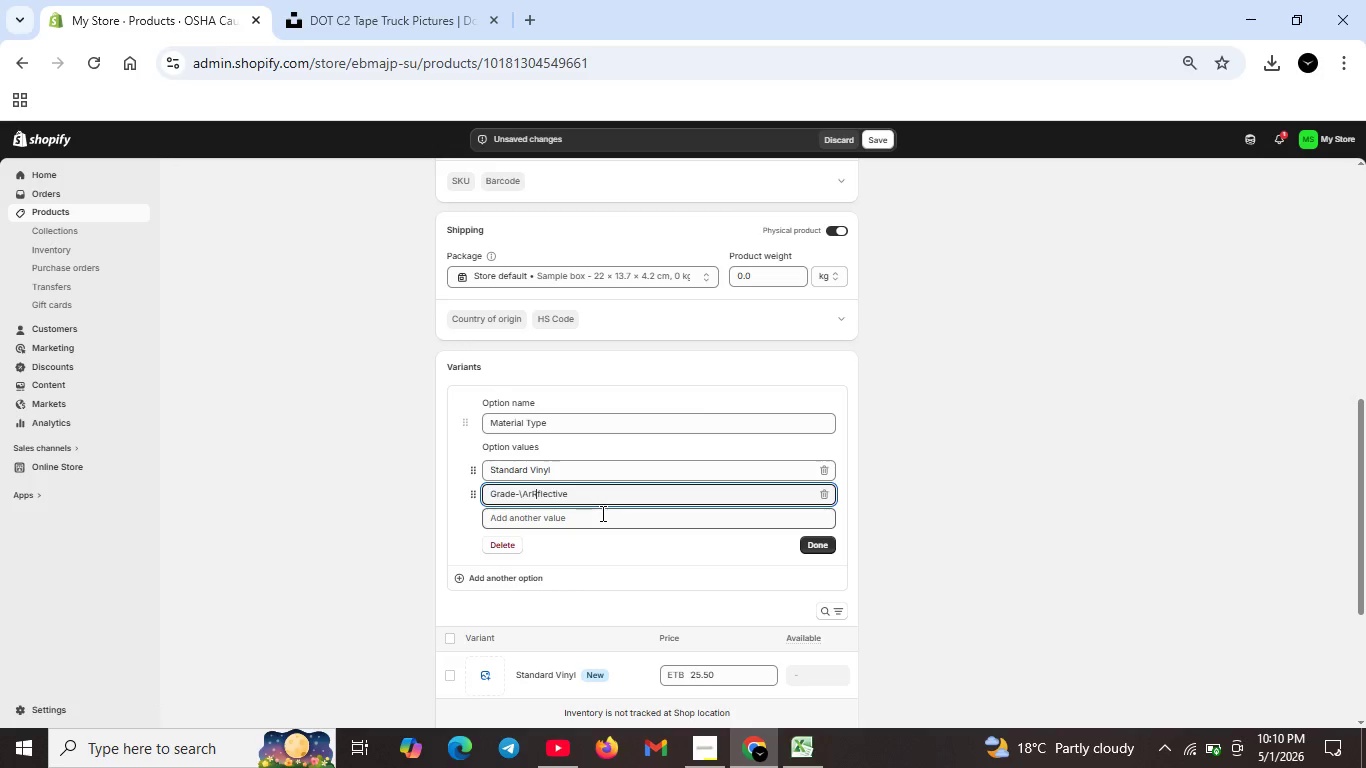 
key(CapsLock)
 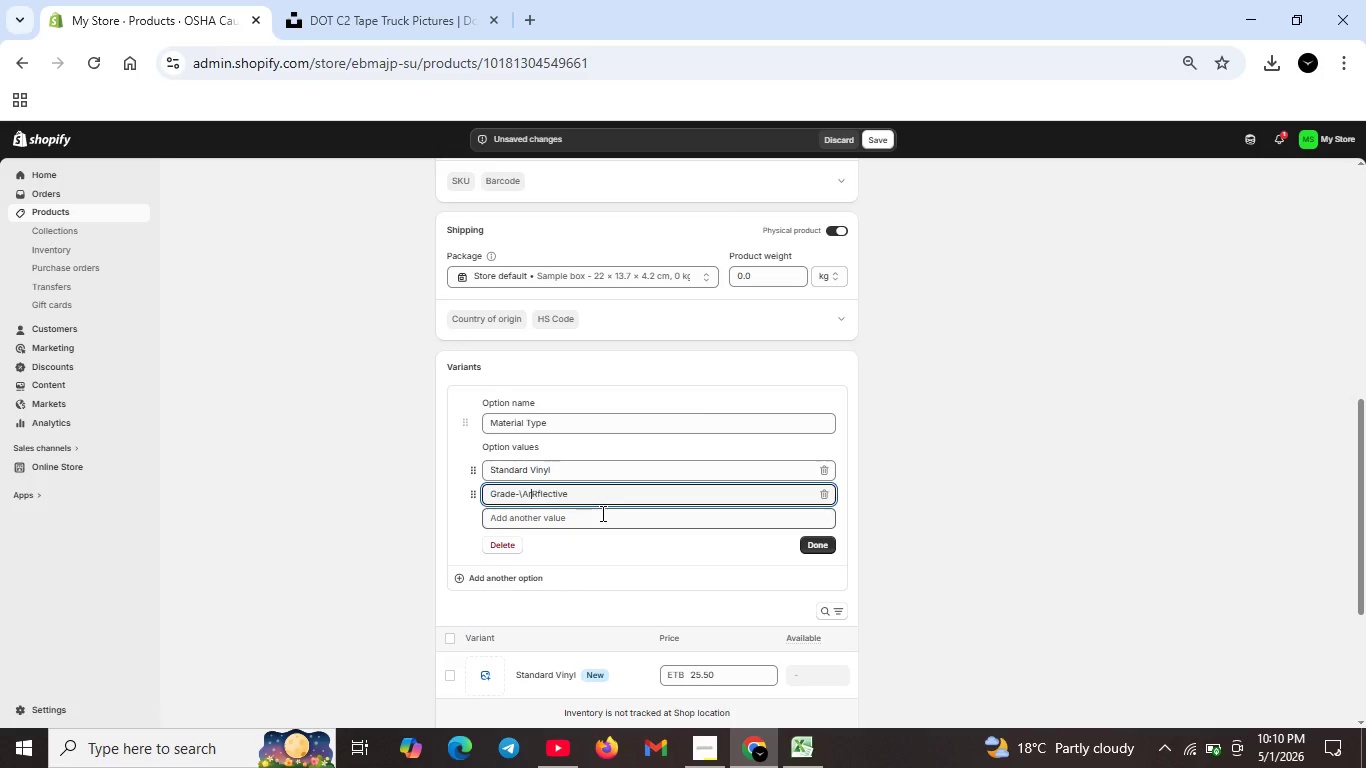 
key(ArrowLeft)
 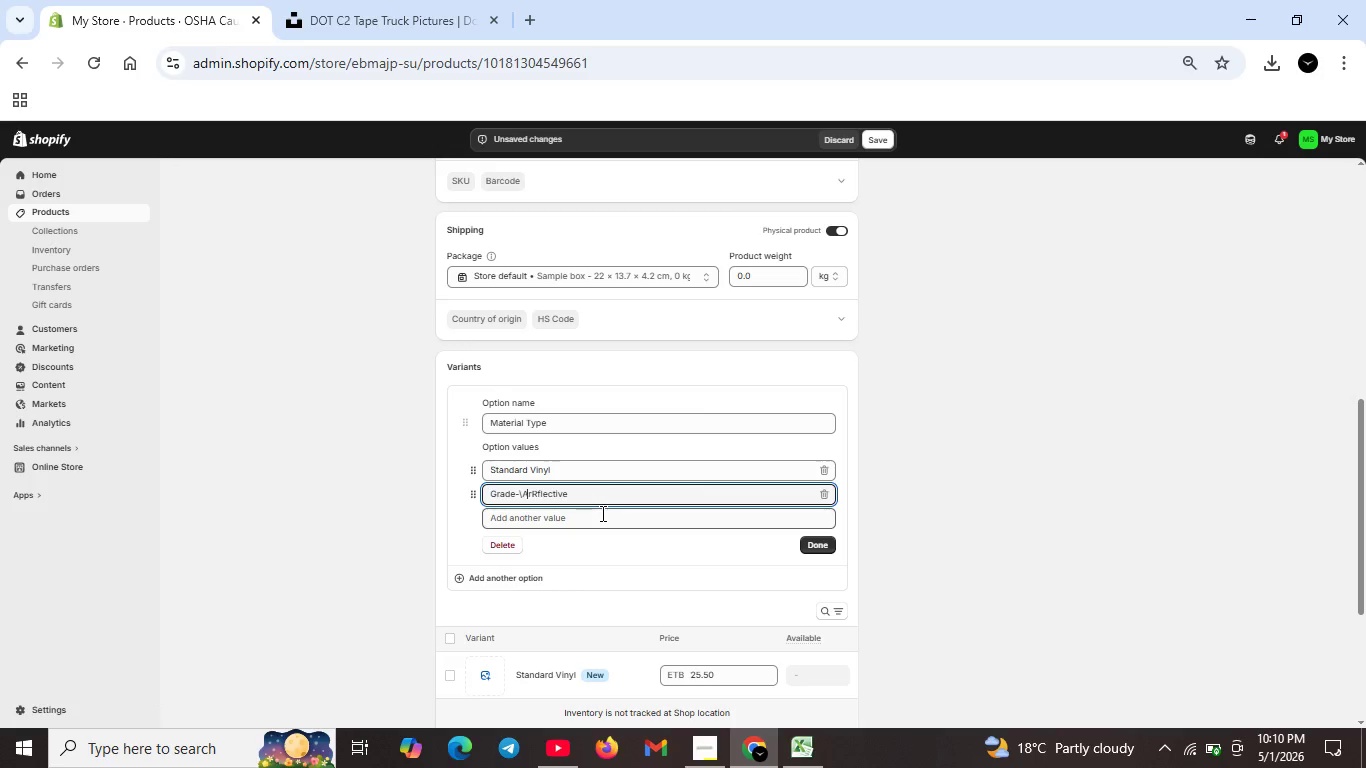 
key(ArrowLeft)
 